 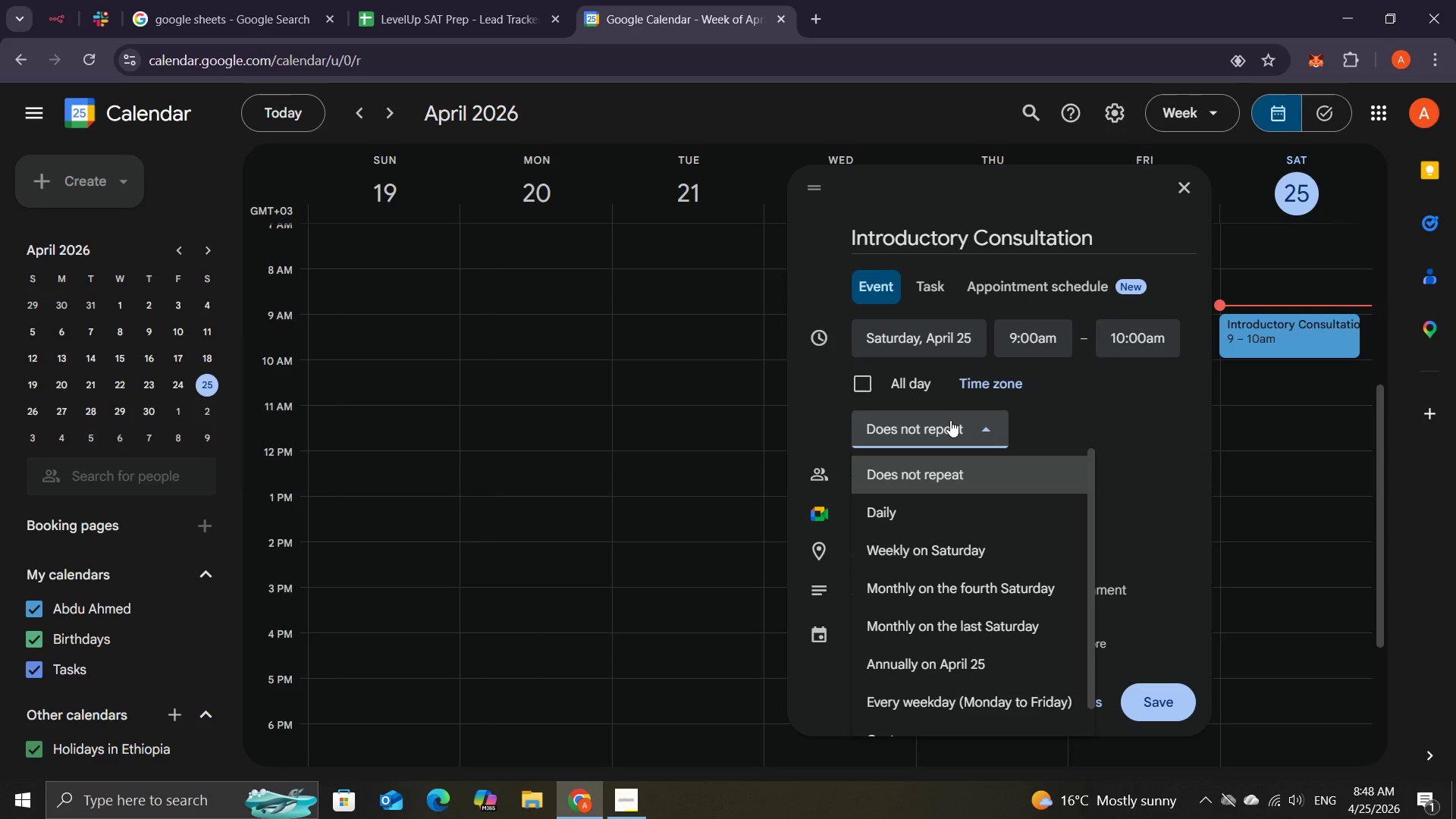 
left_click([1057, 431])
 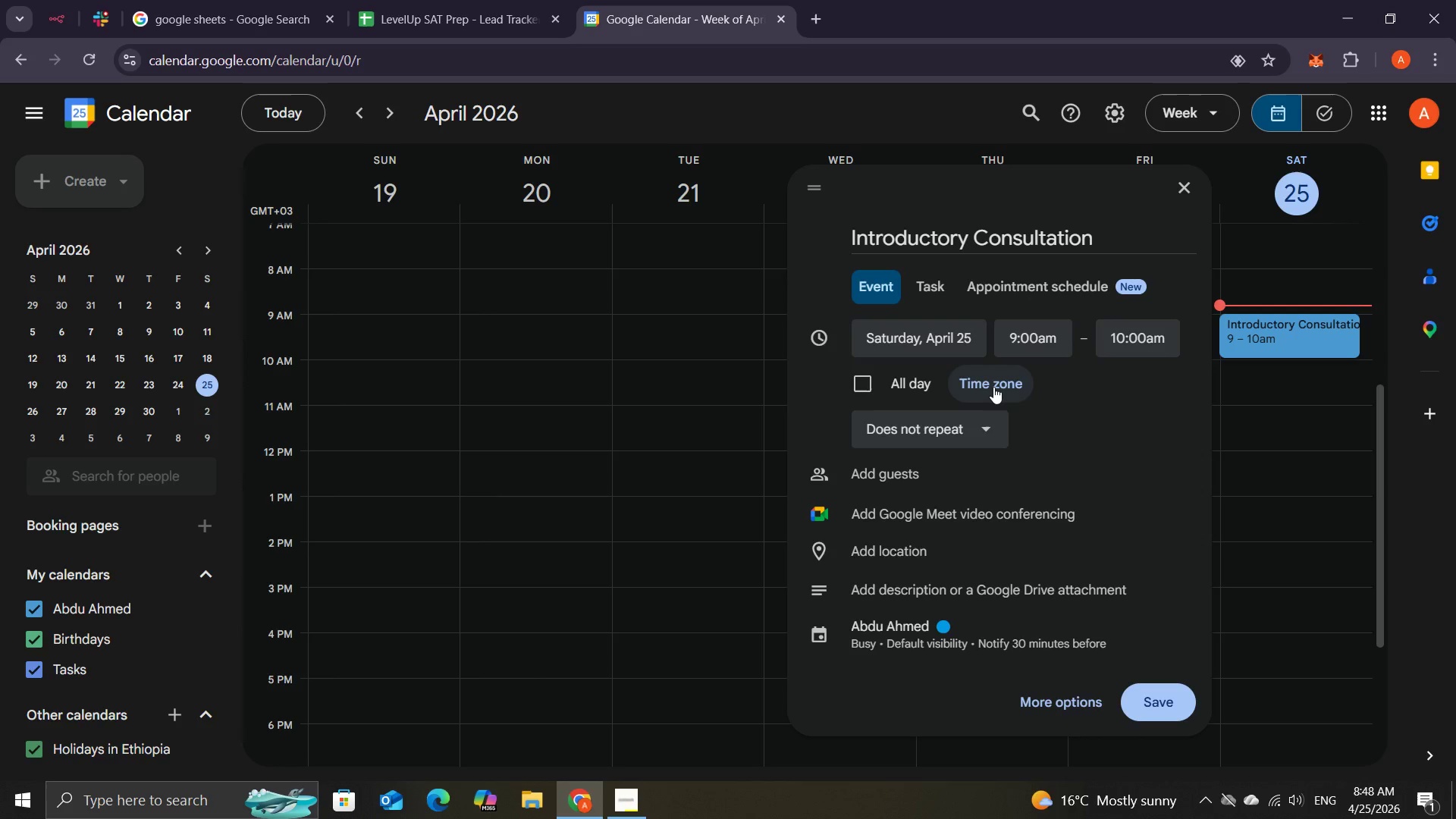 
left_click([993, 387])
 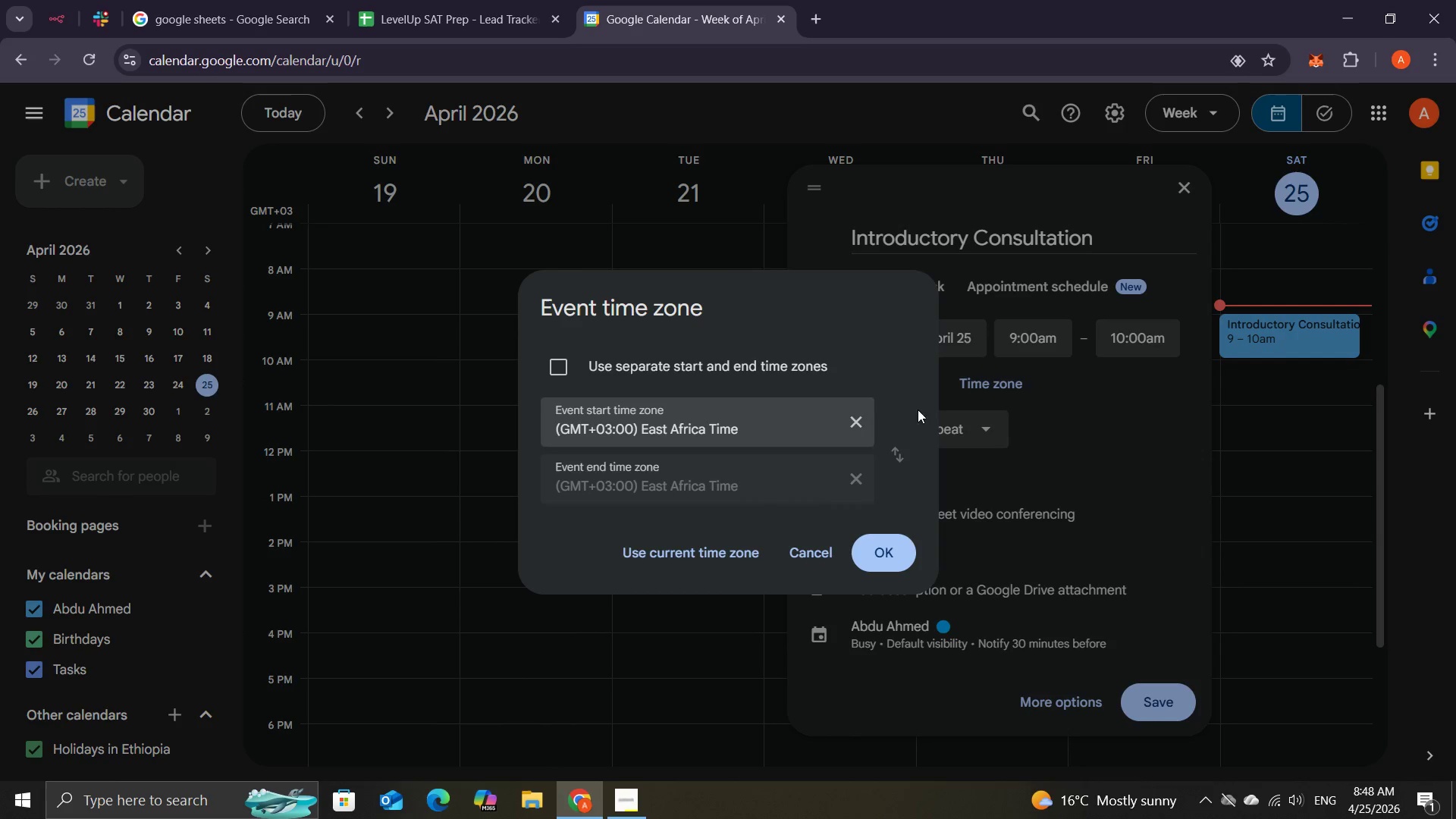 
left_click([1103, 450])
 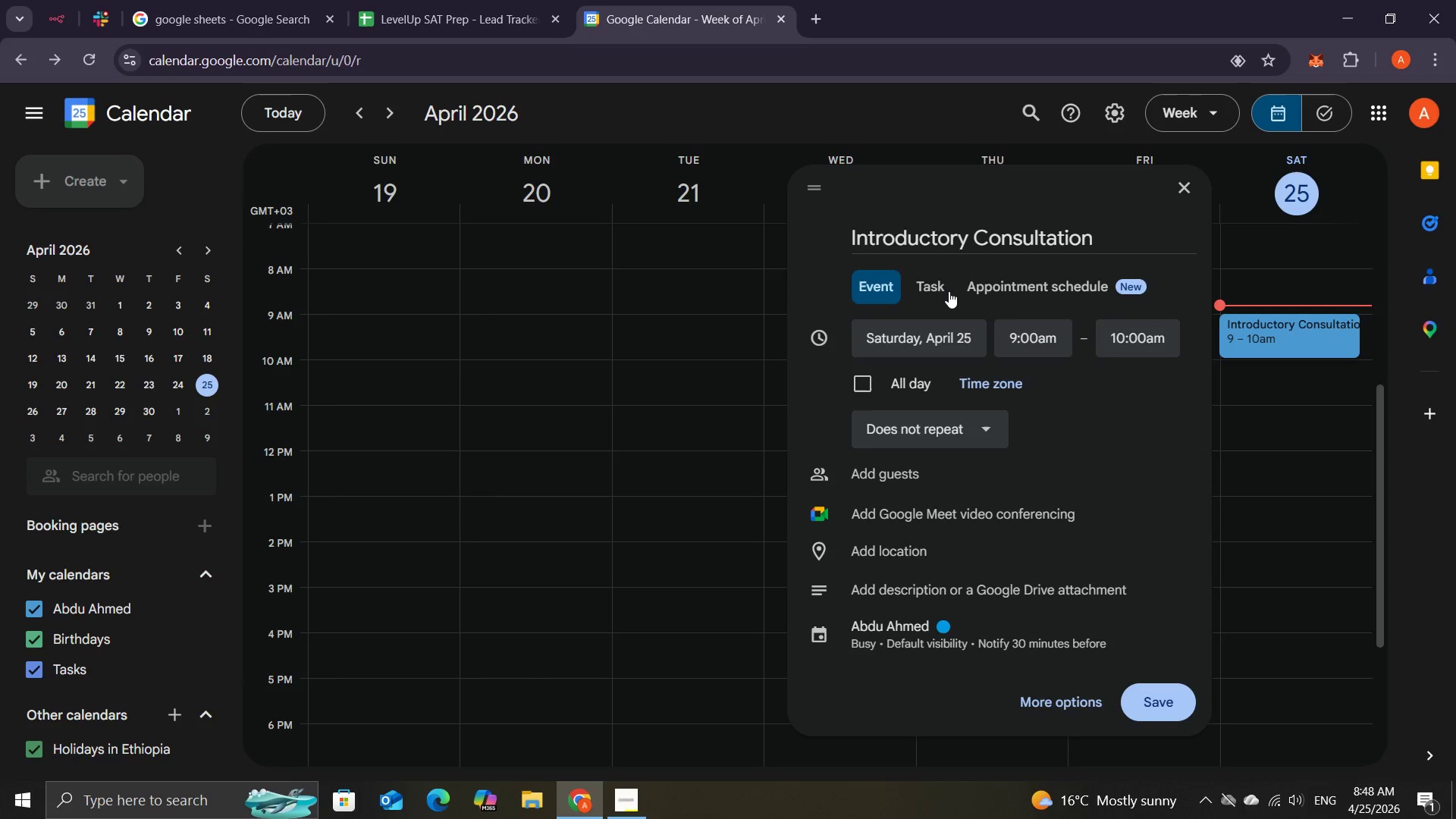 
wait(6.75)
 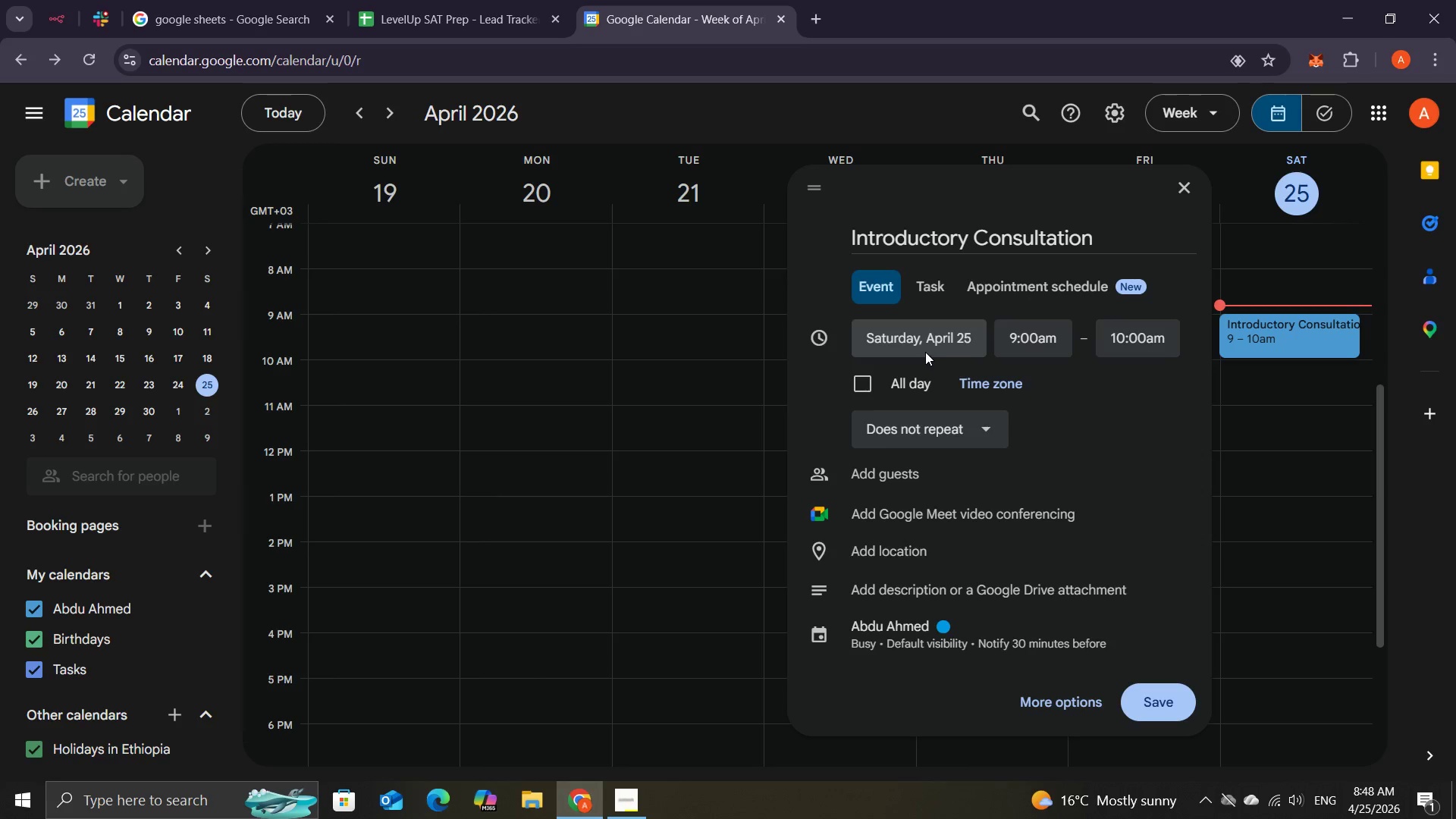 
left_click([1002, 295])
 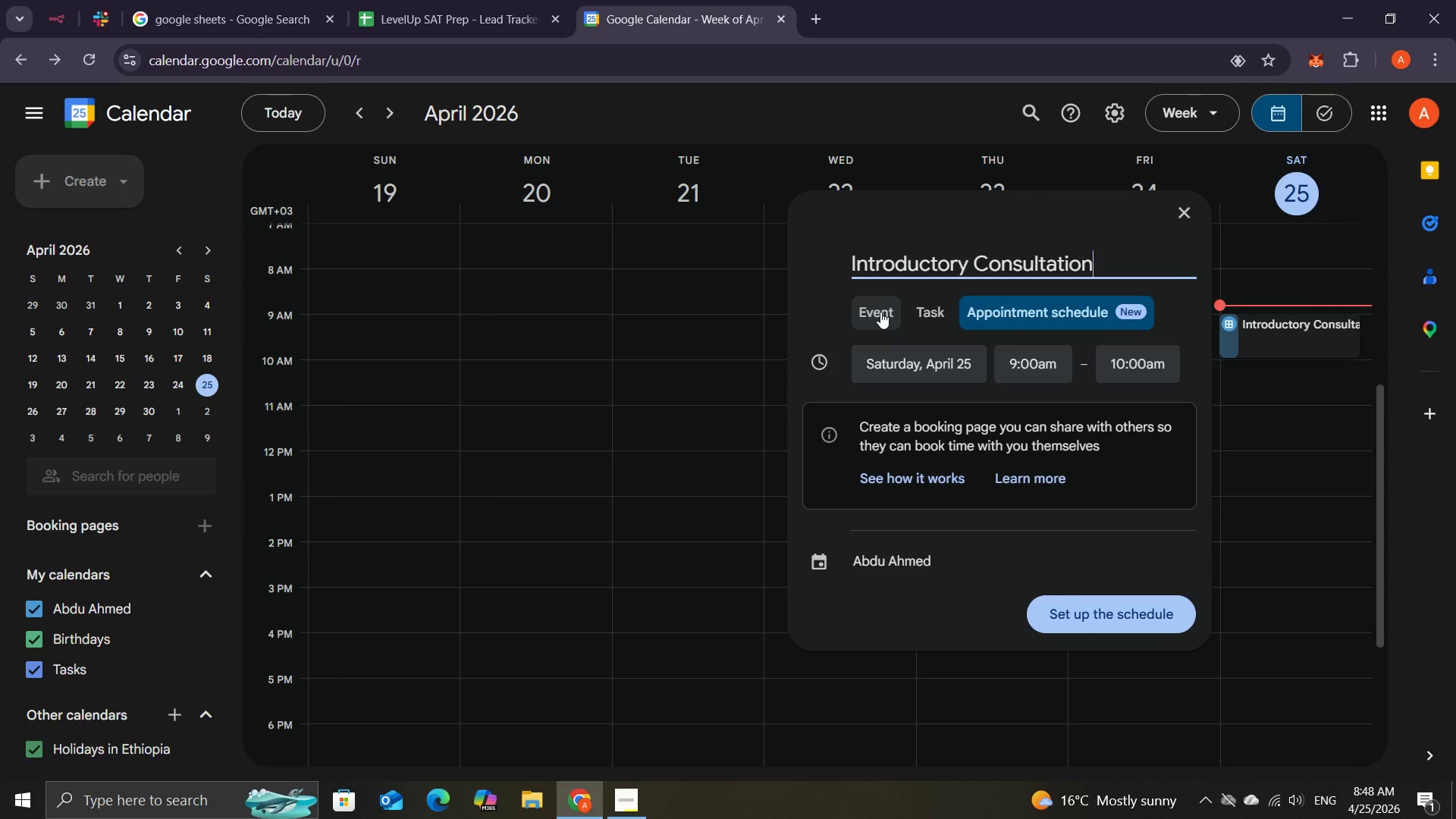 
wait(7.31)
 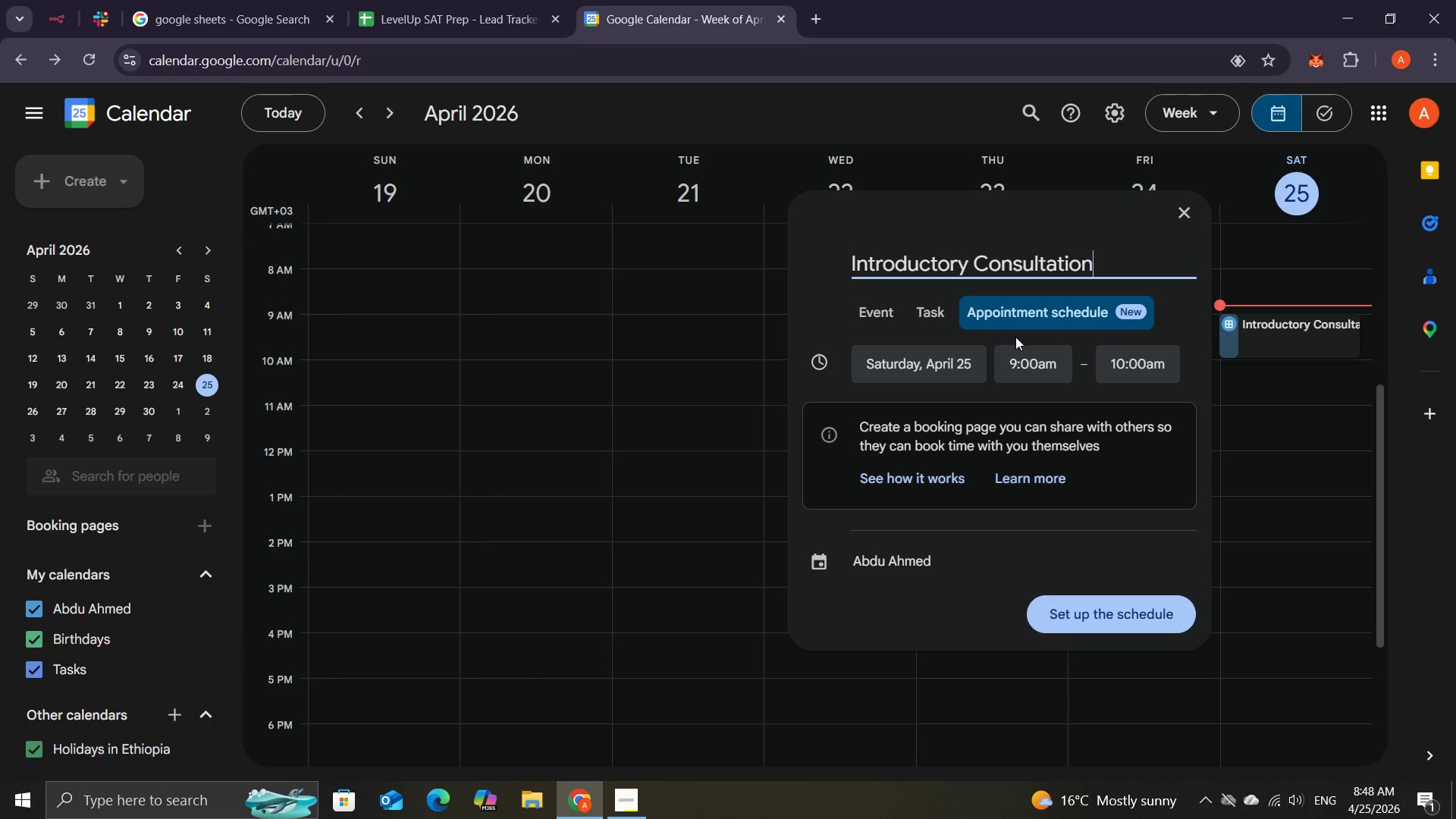 
left_click([880, 312])
 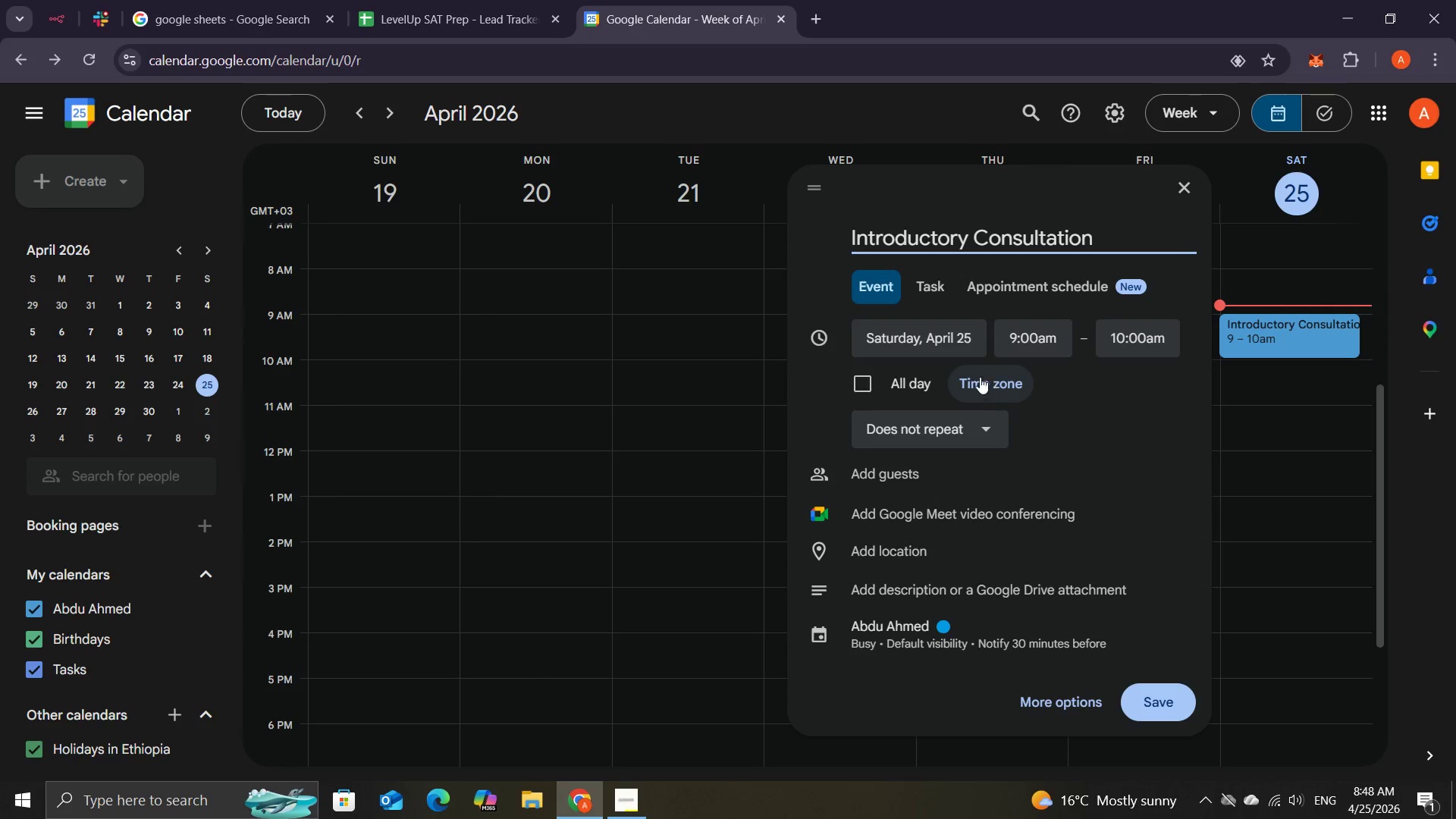 
wait(8.12)
 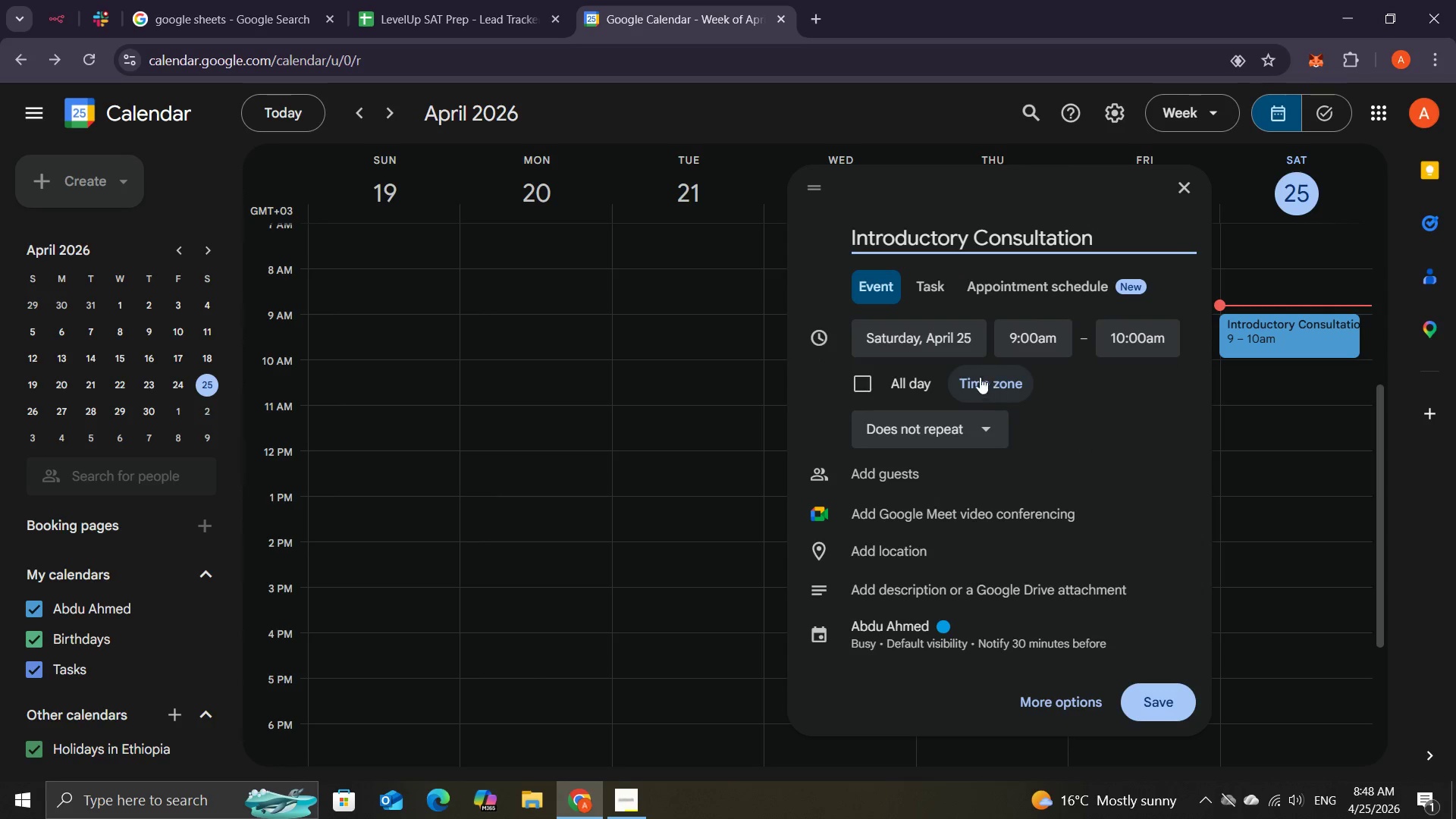 
left_click([1275, 344])
 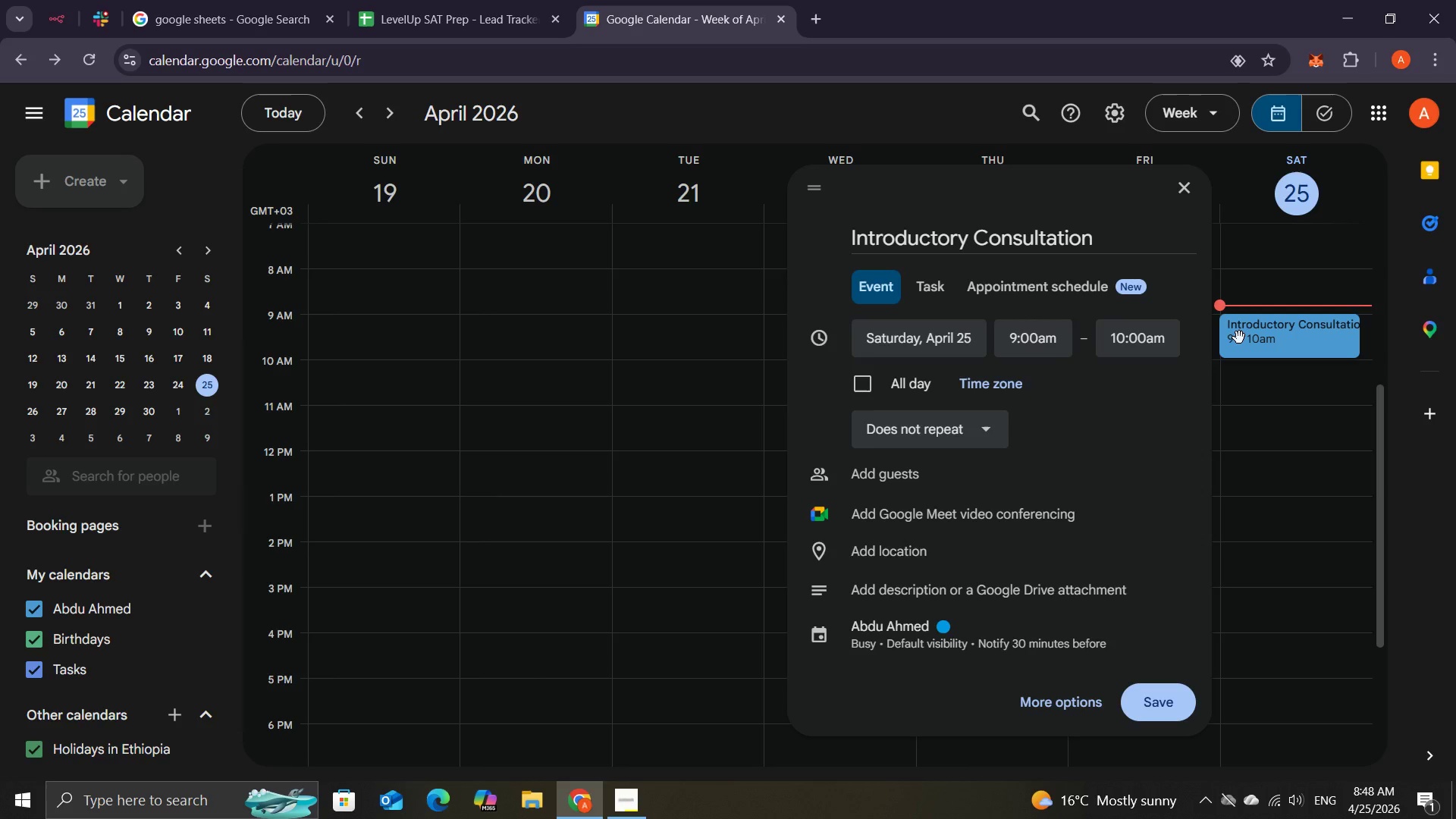 
left_click([1239, 337])
 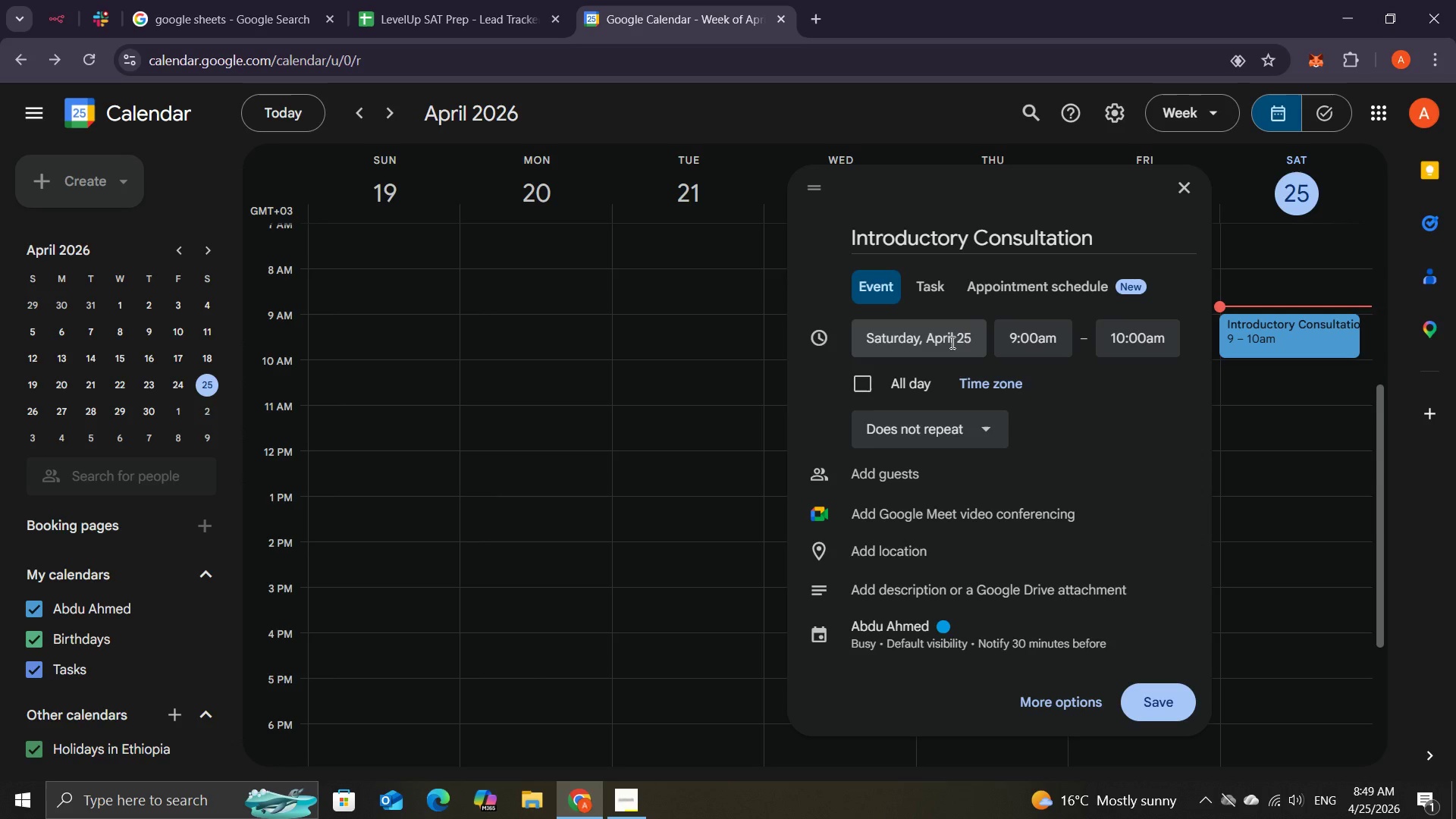 
wait(12.62)
 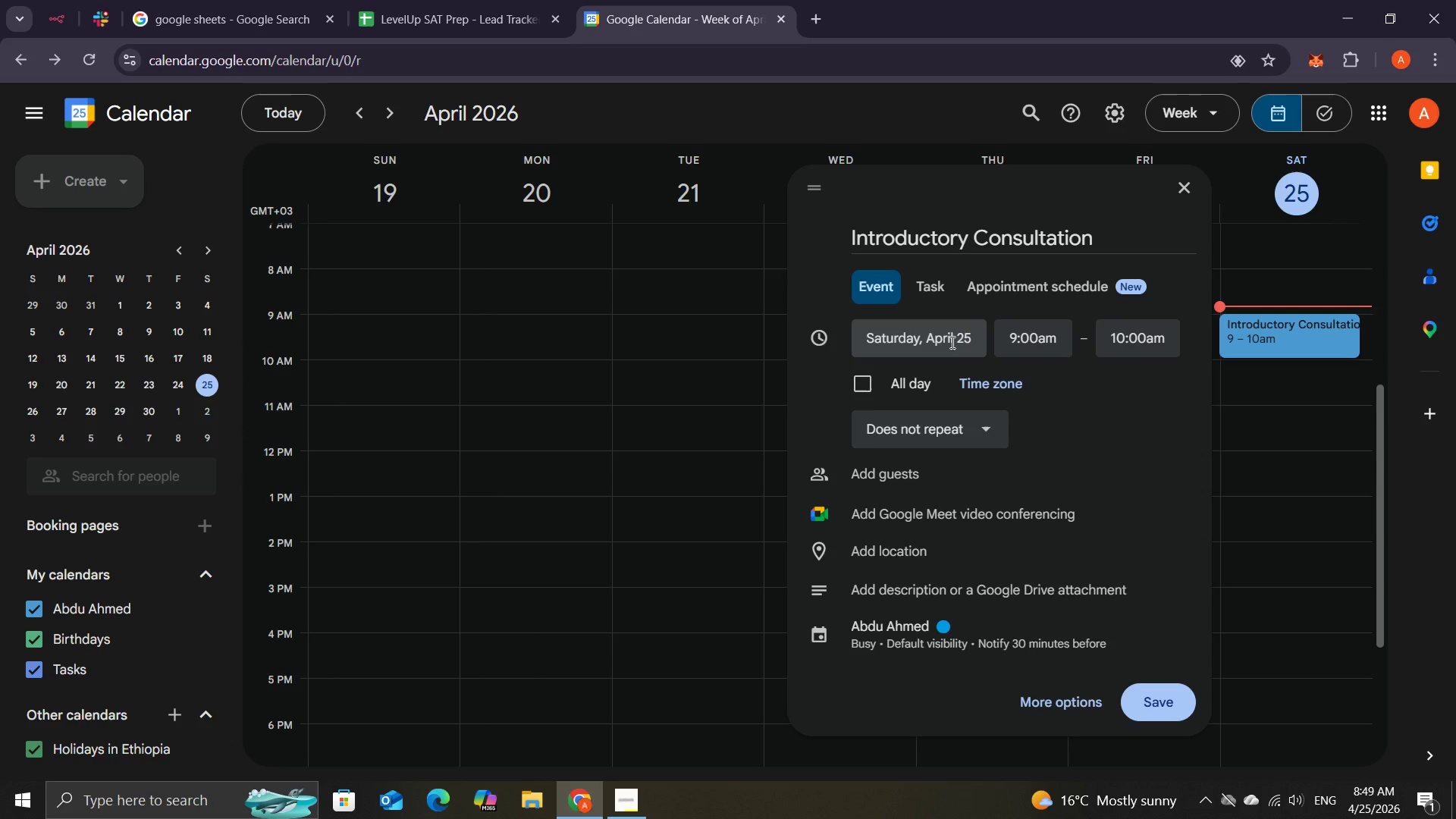 
left_click([919, 342])
 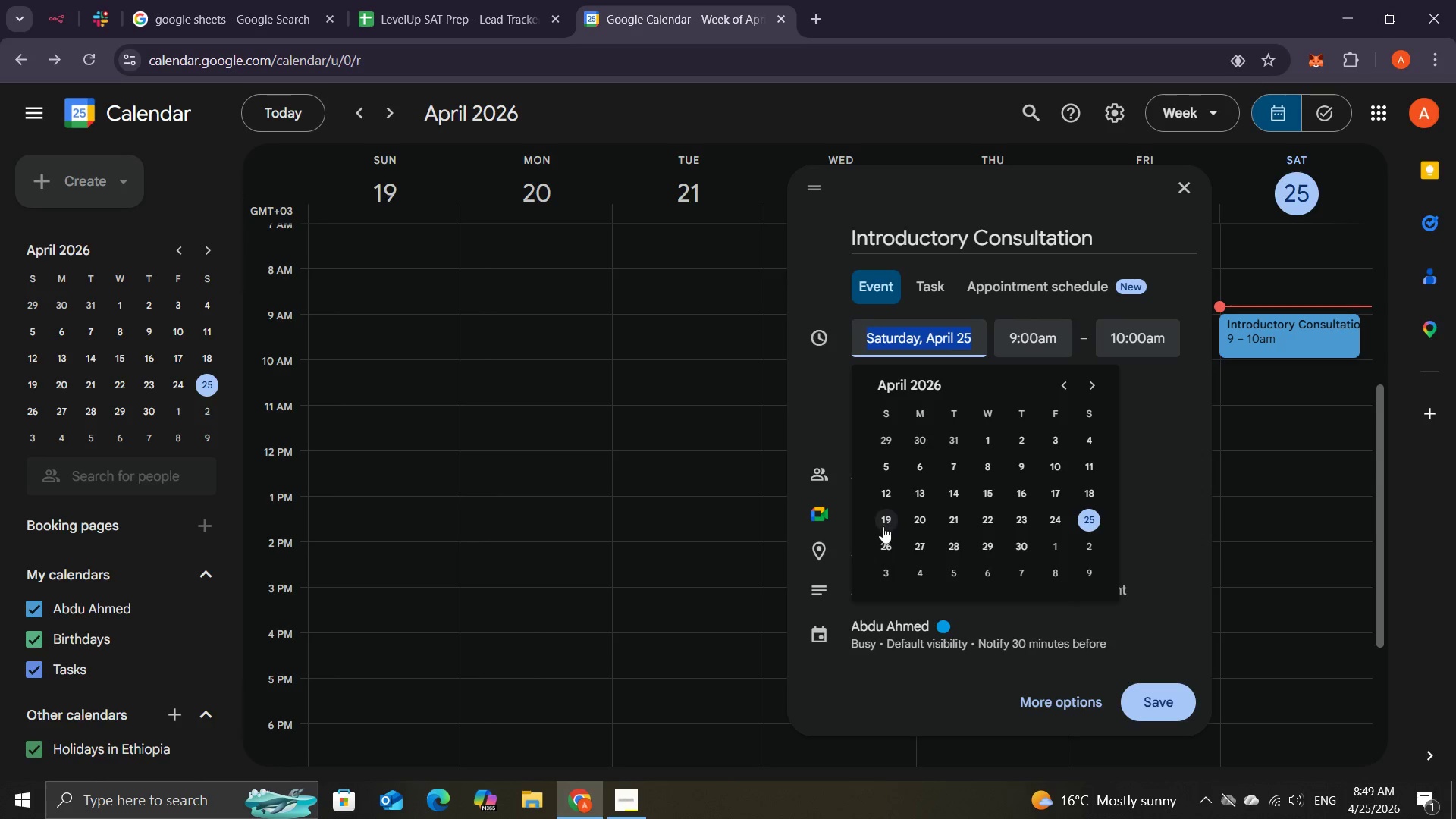 
left_click([883, 537])
 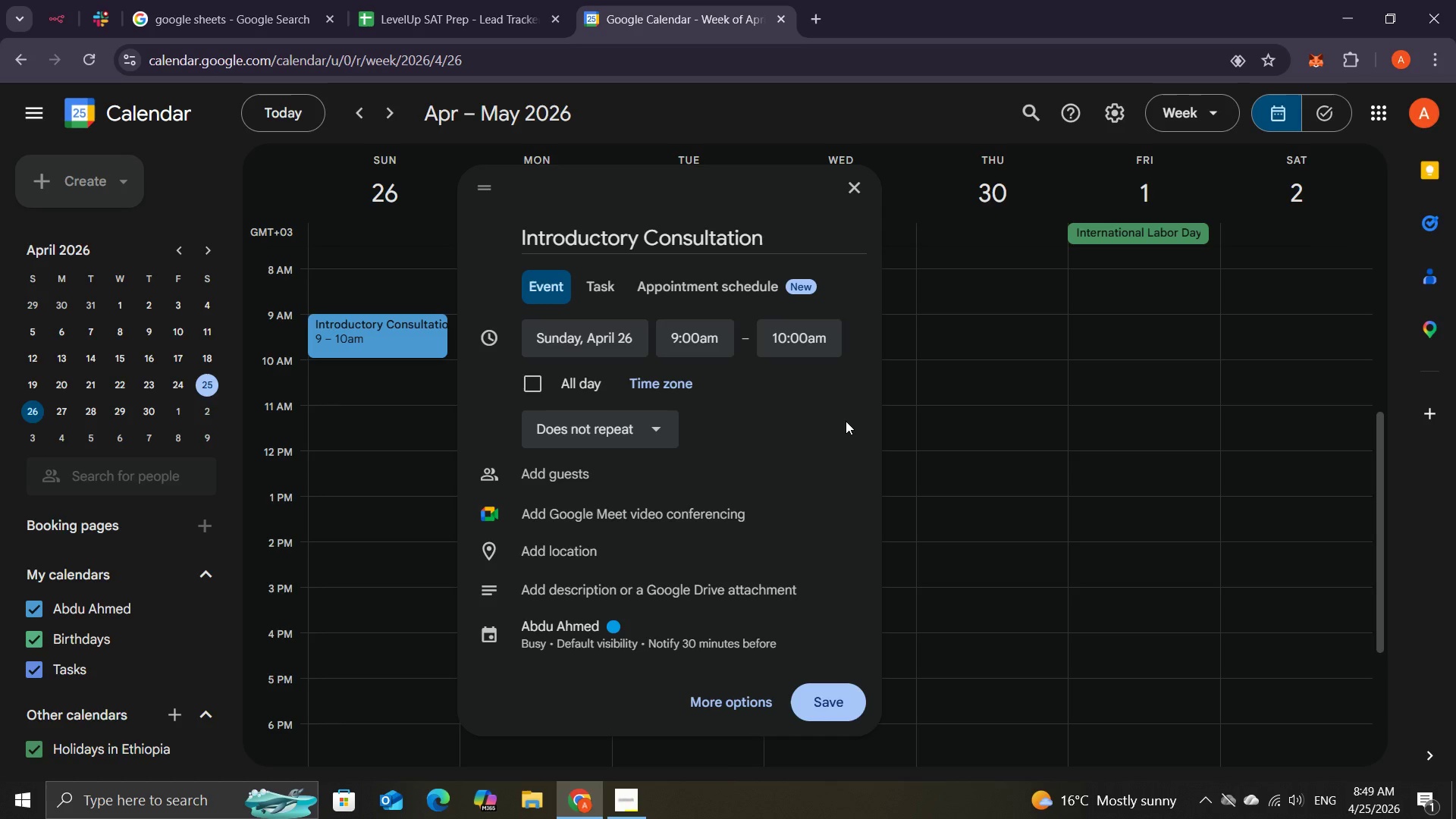 
wait(11.56)
 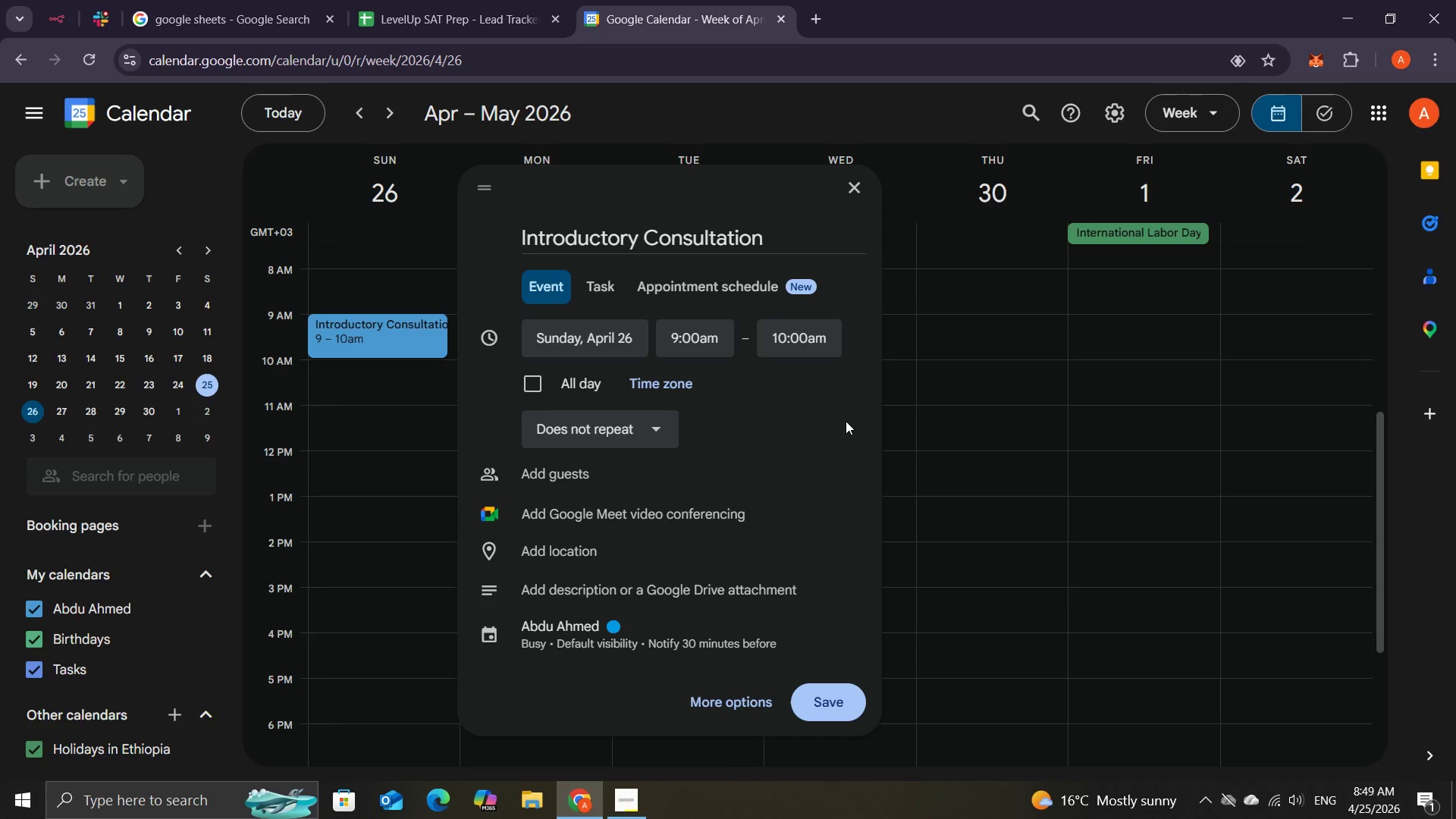 
left_click([682, 336])
 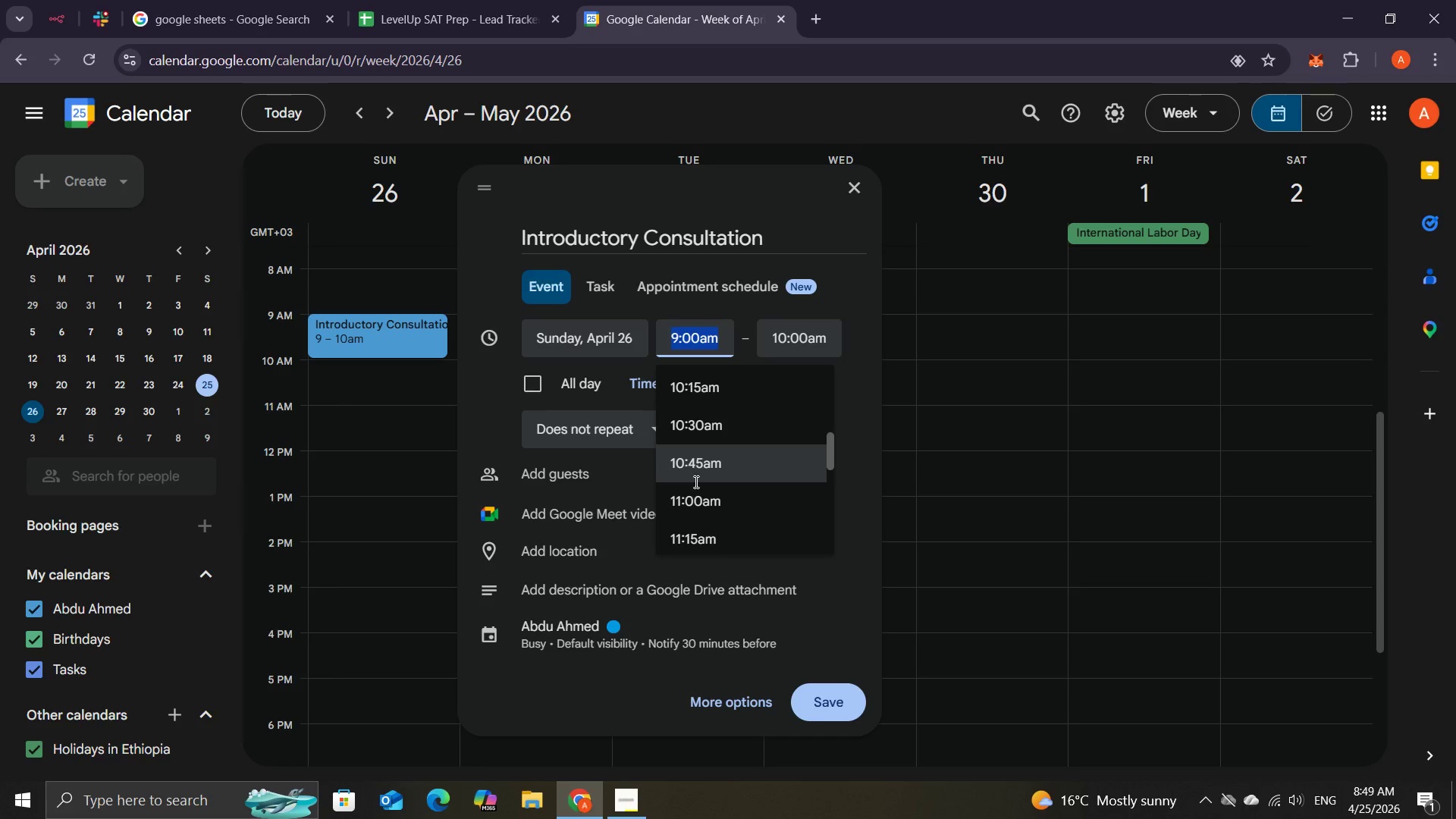 
wait(10.95)
 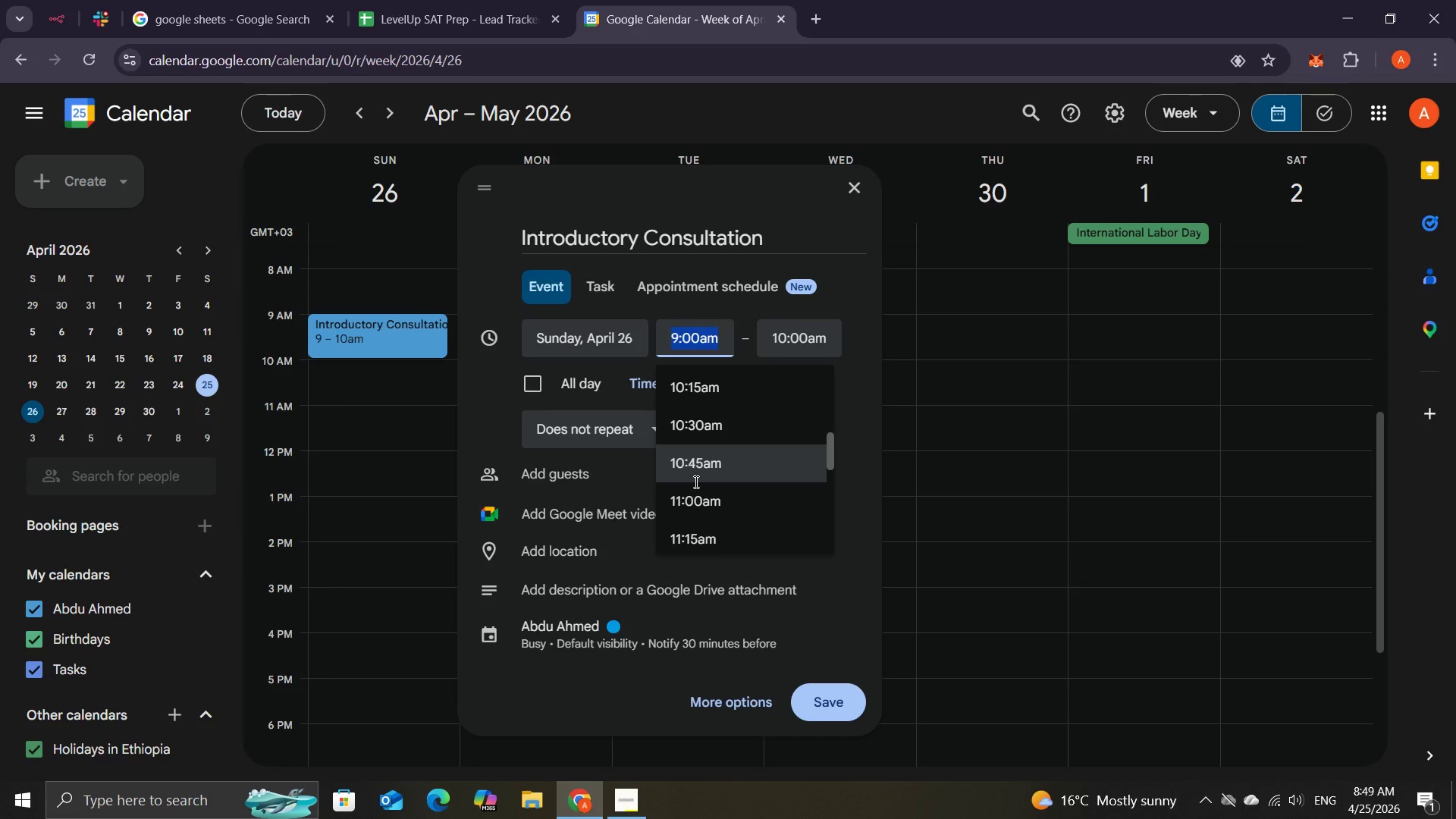 
left_click([700, 403])
 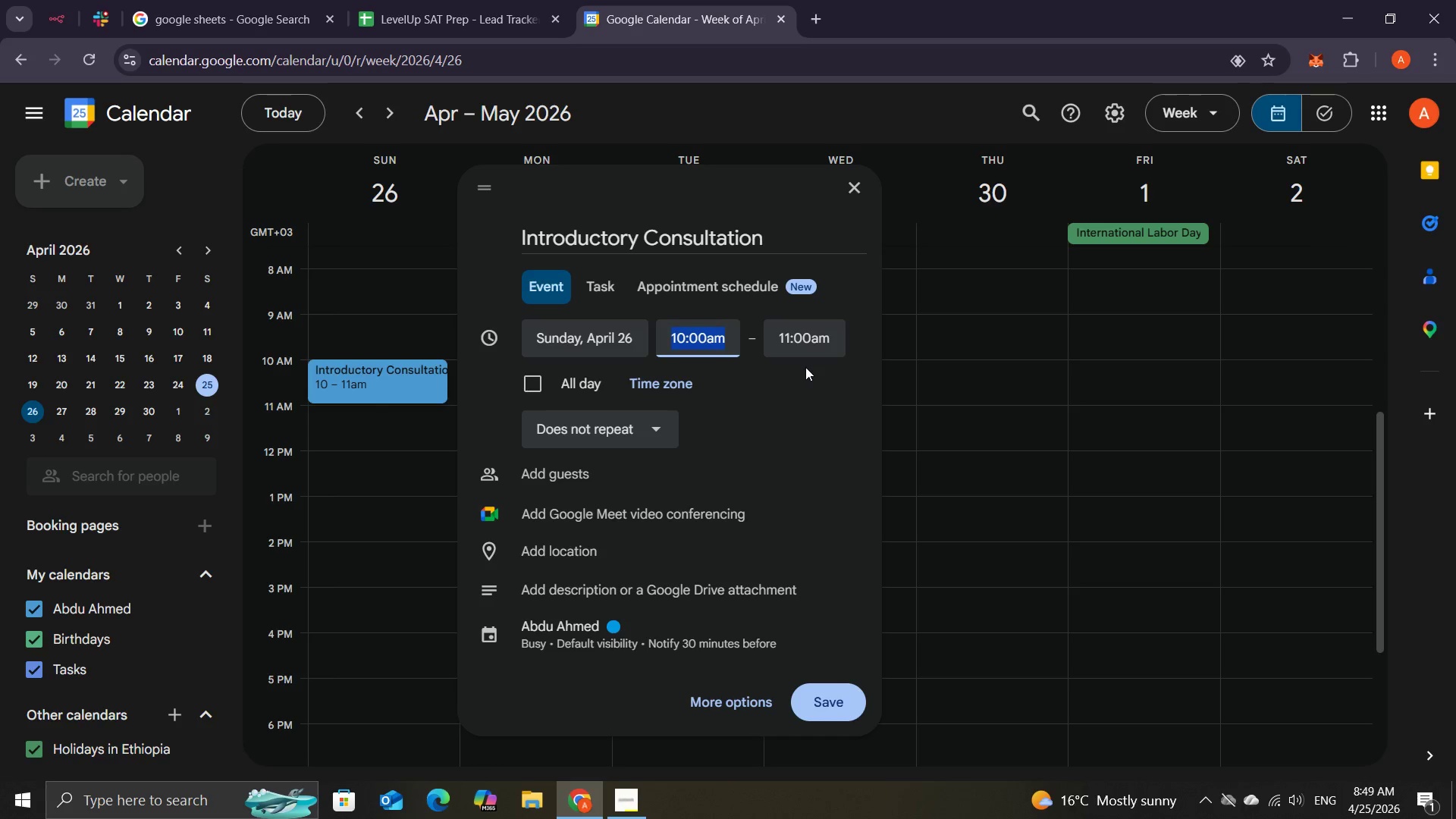 
wait(5.72)
 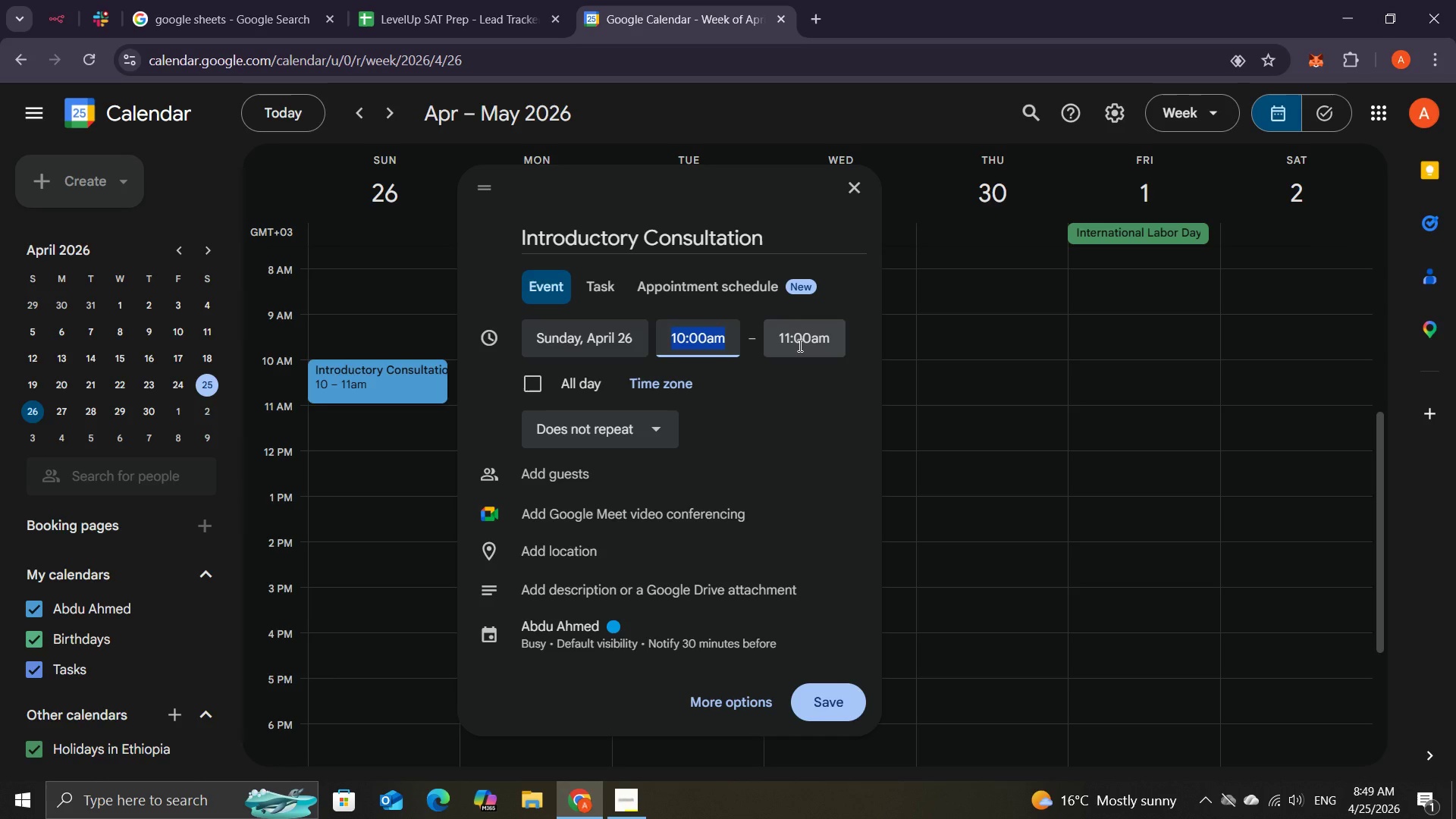 
left_click([800, 346])
 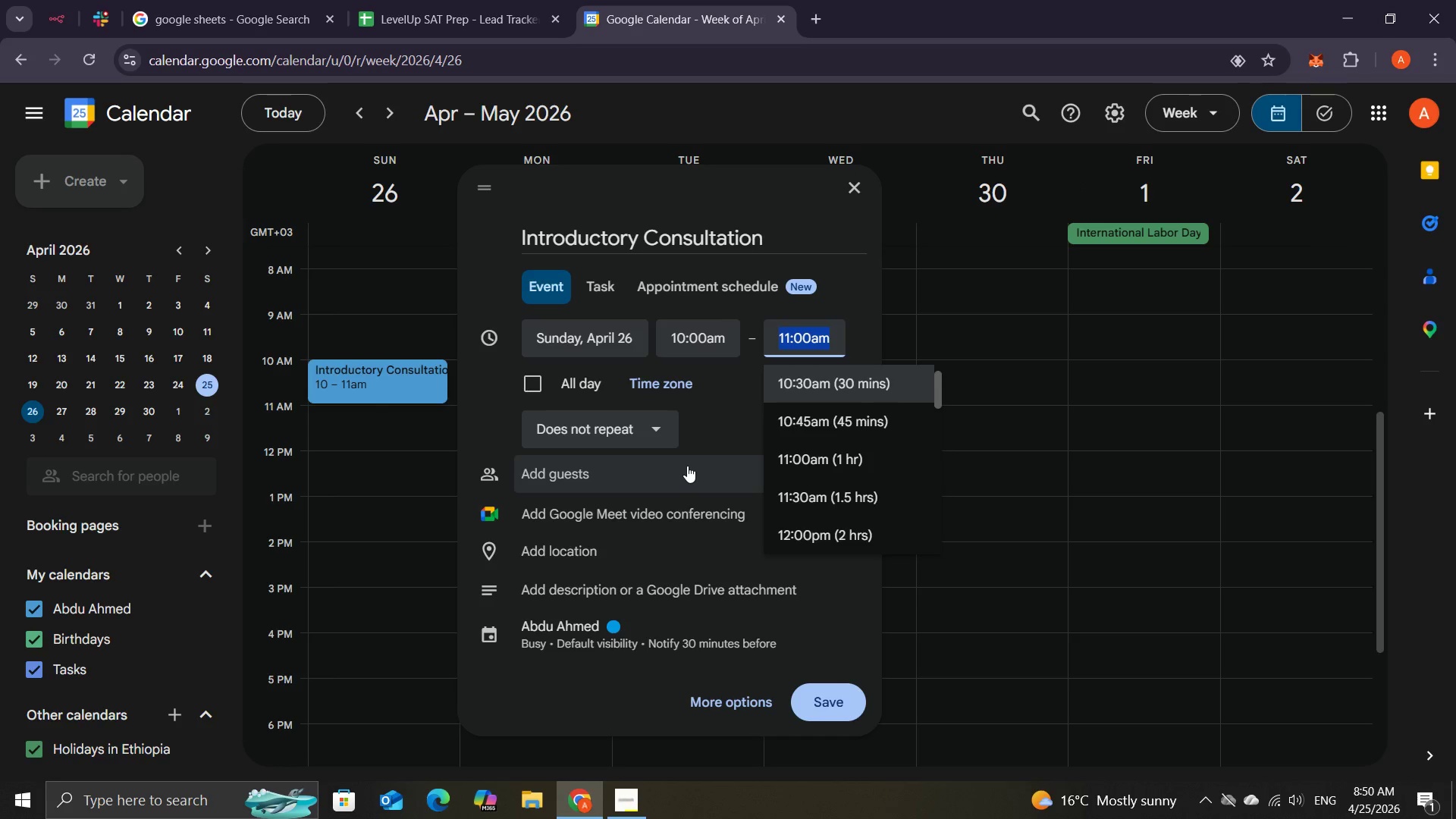 
wait(21.05)
 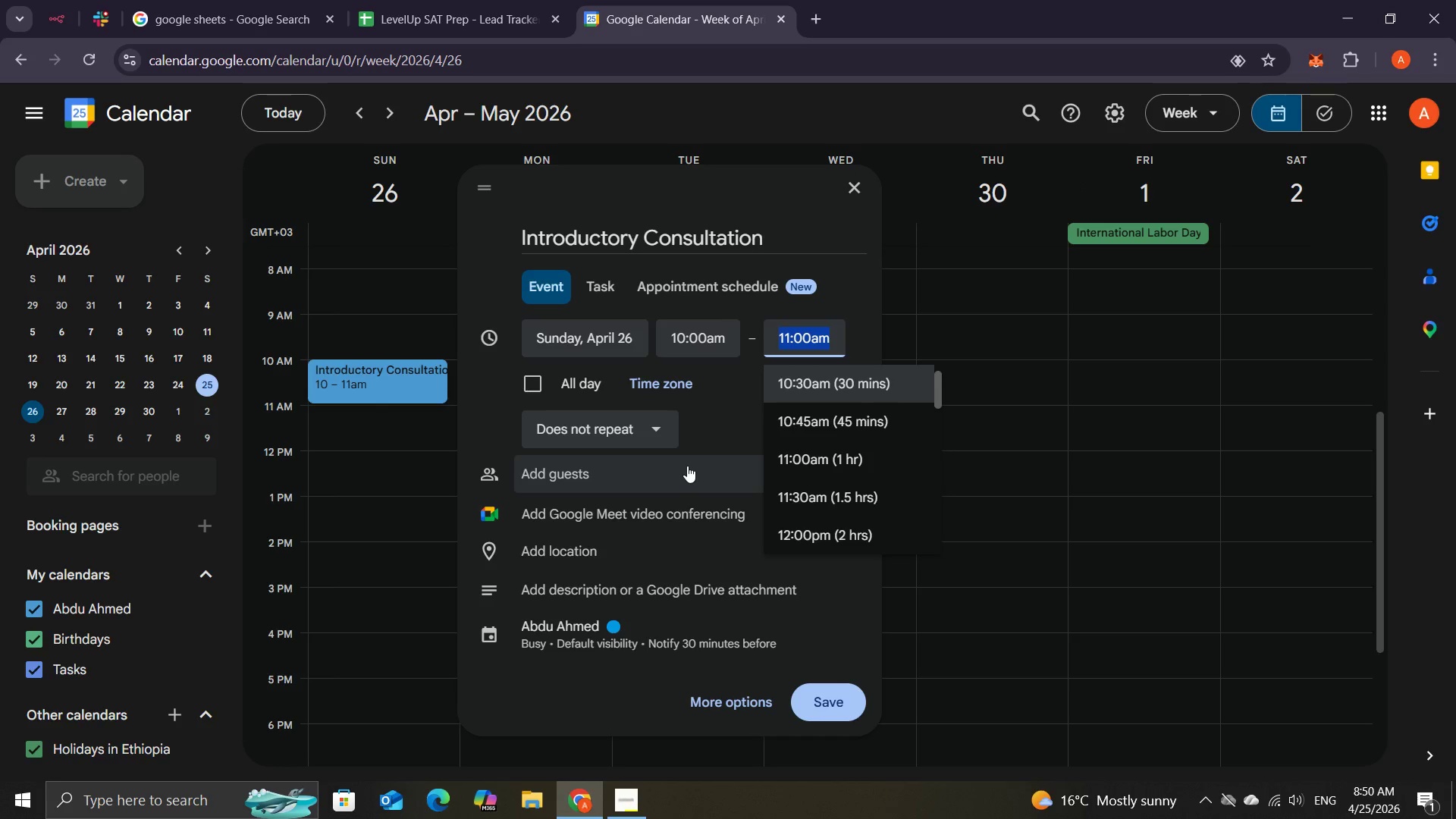 
mouse_move([1359, 123])
 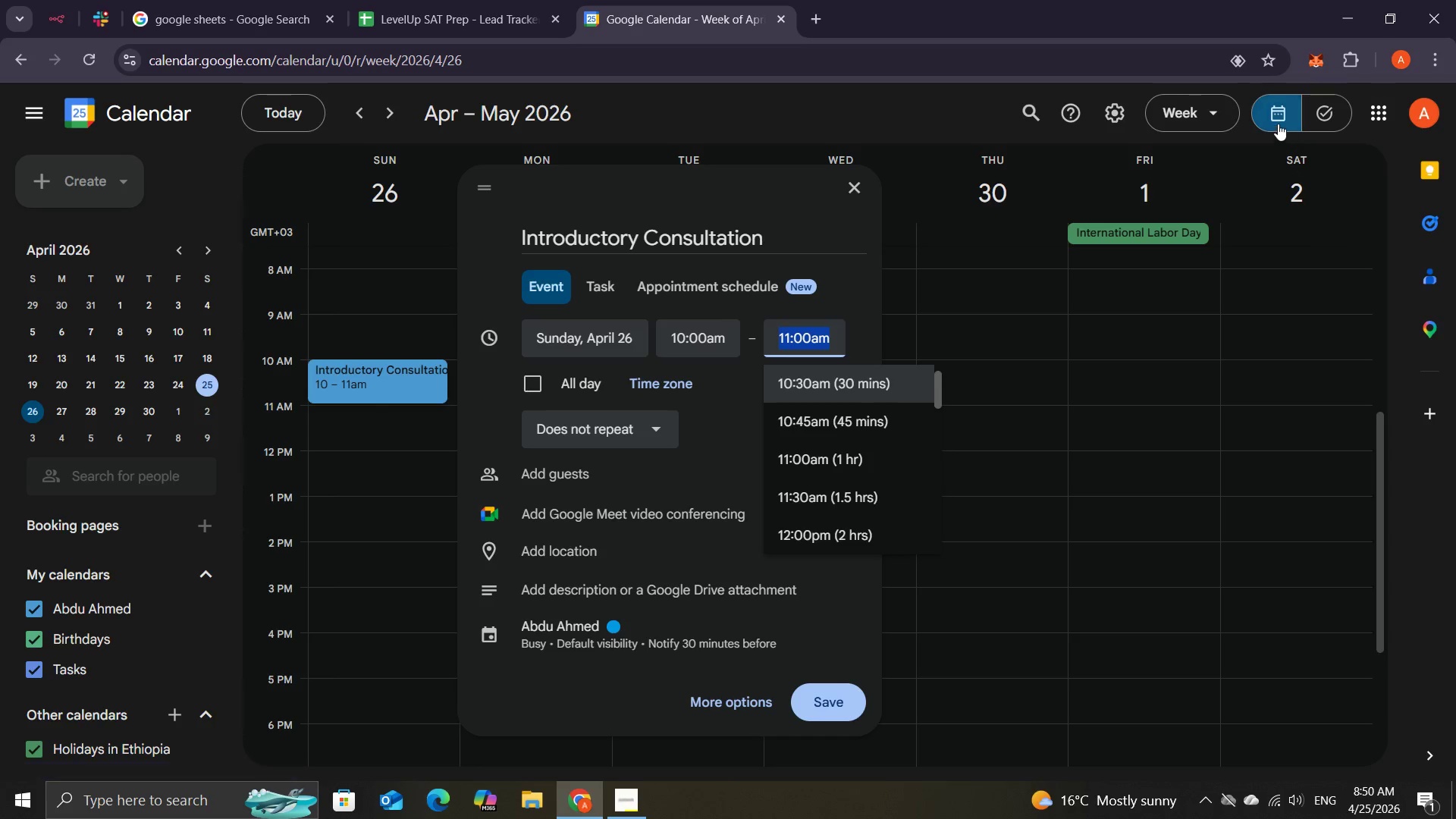 
mouse_move([1296, 111])
 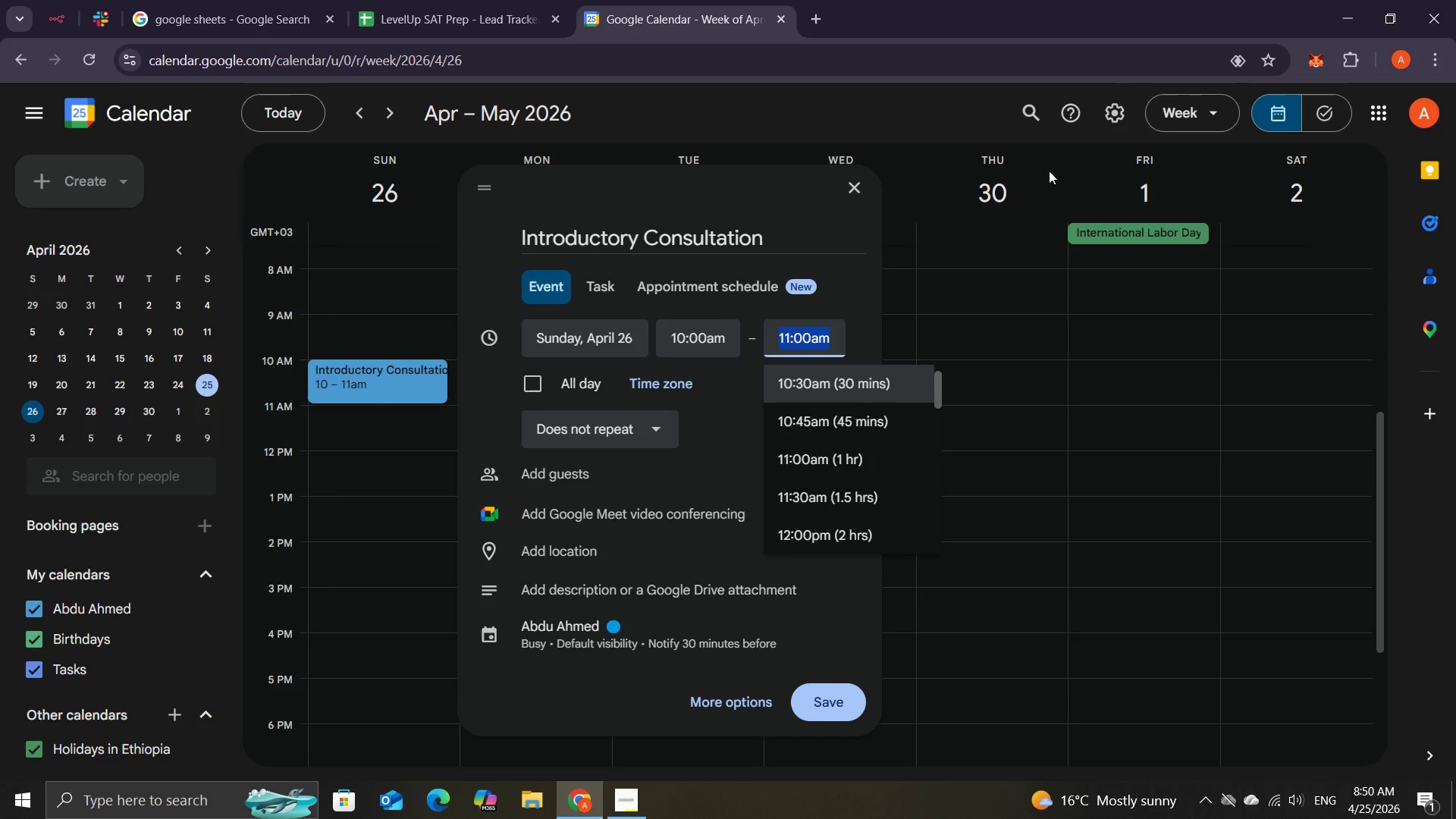 
wait(7.83)
 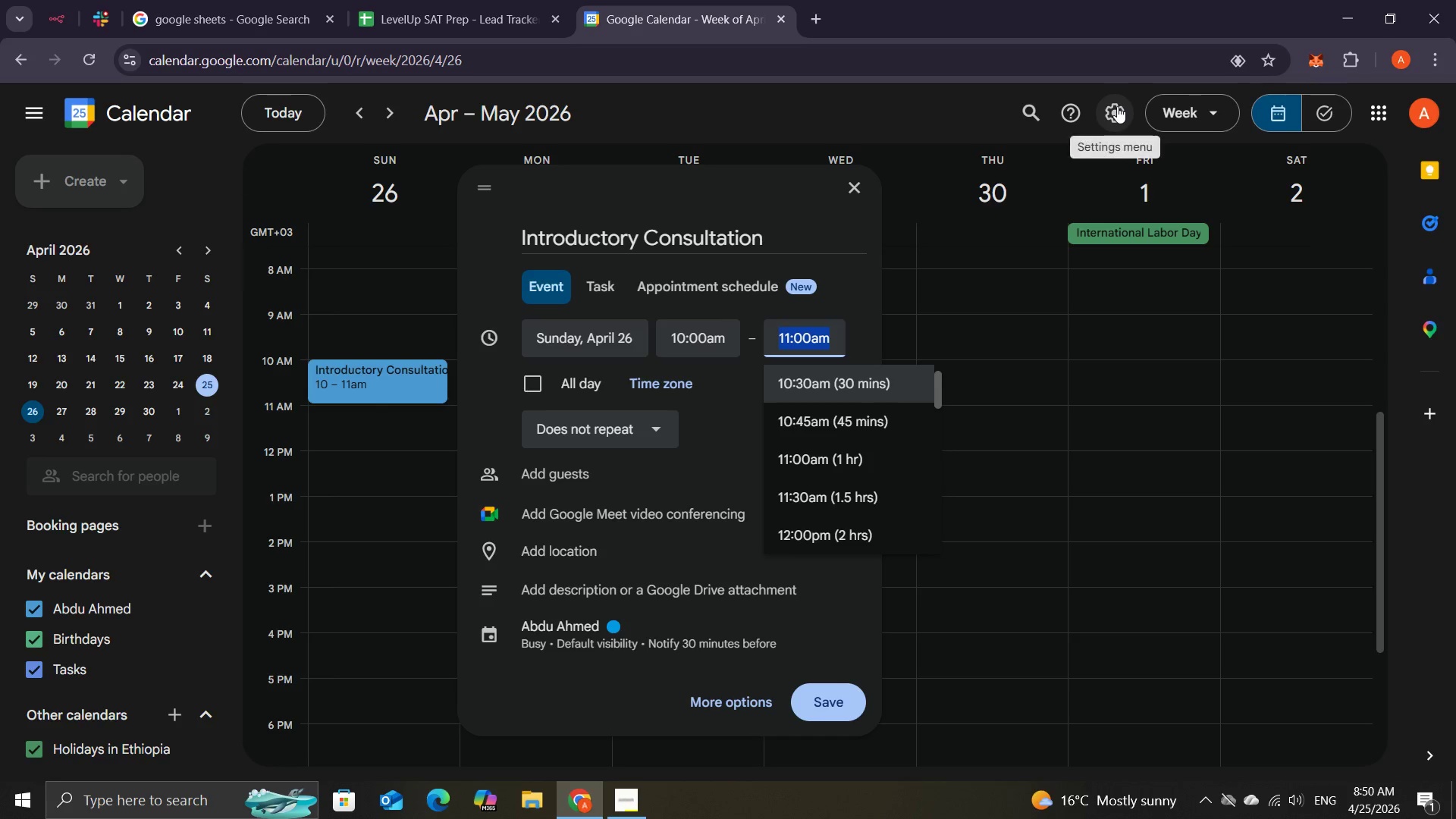 
left_click([724, 701])
 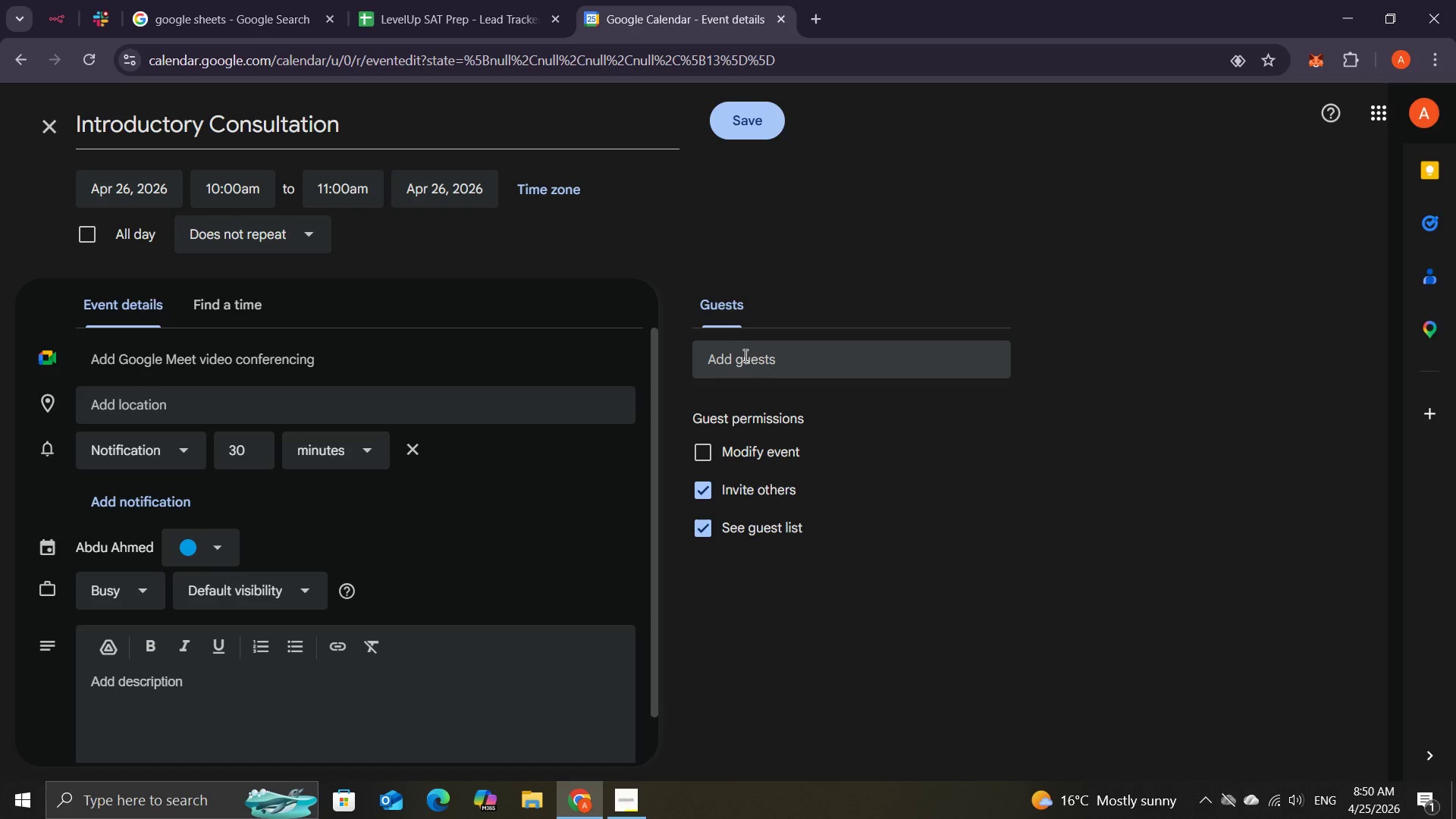 
wait(7.8)
 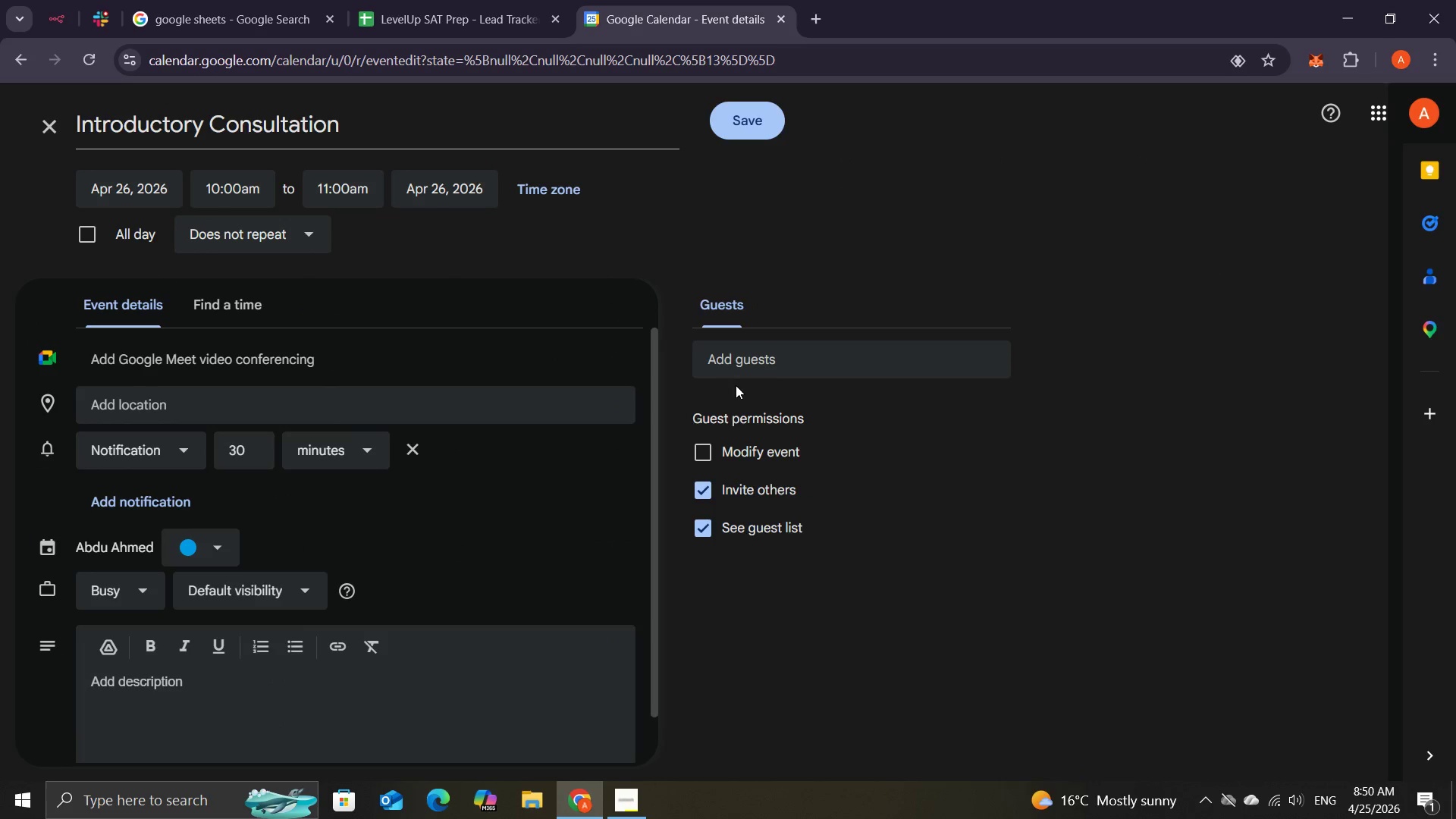 
left_click([751, 362])
 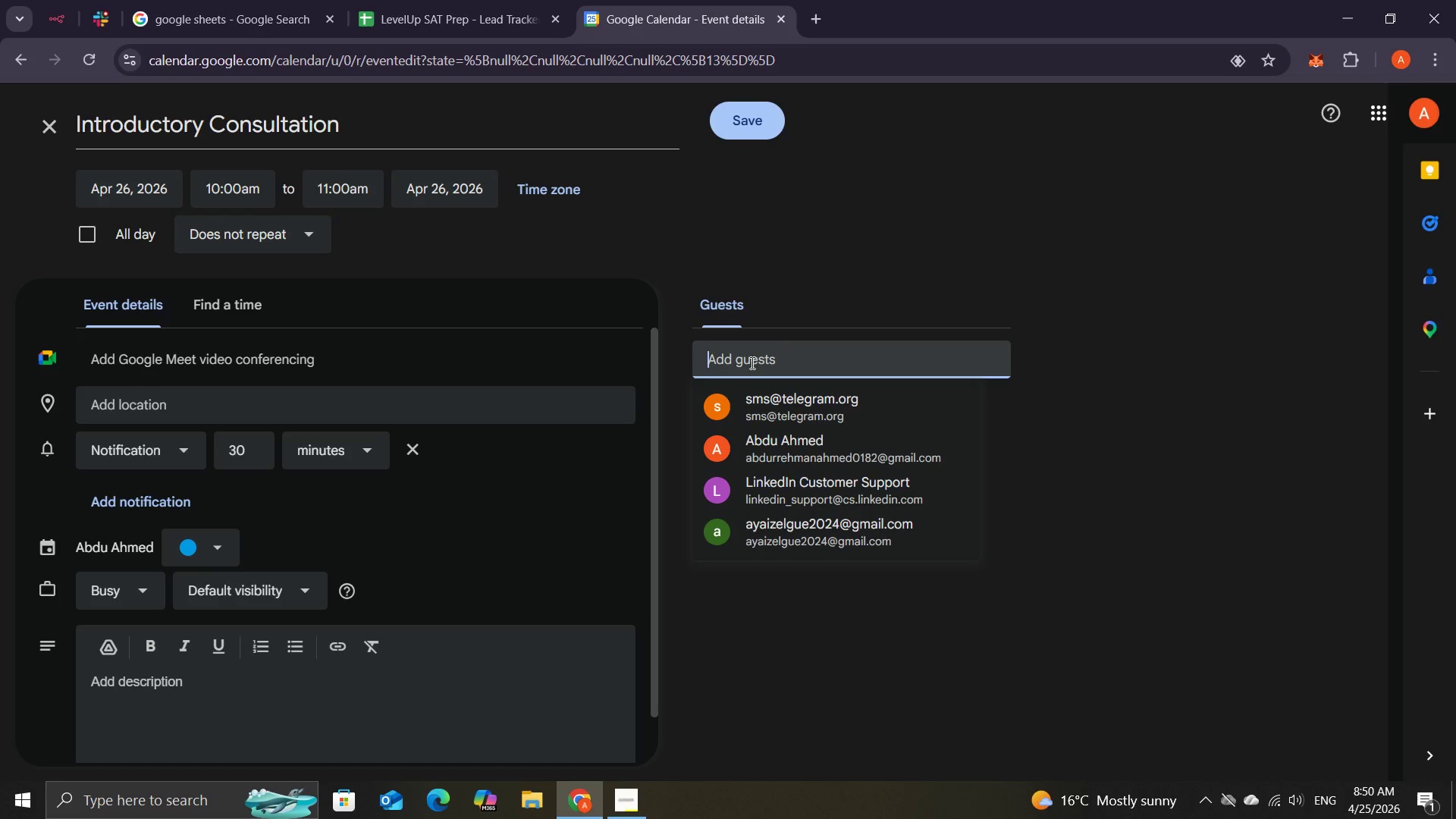 
wait(7.28)
 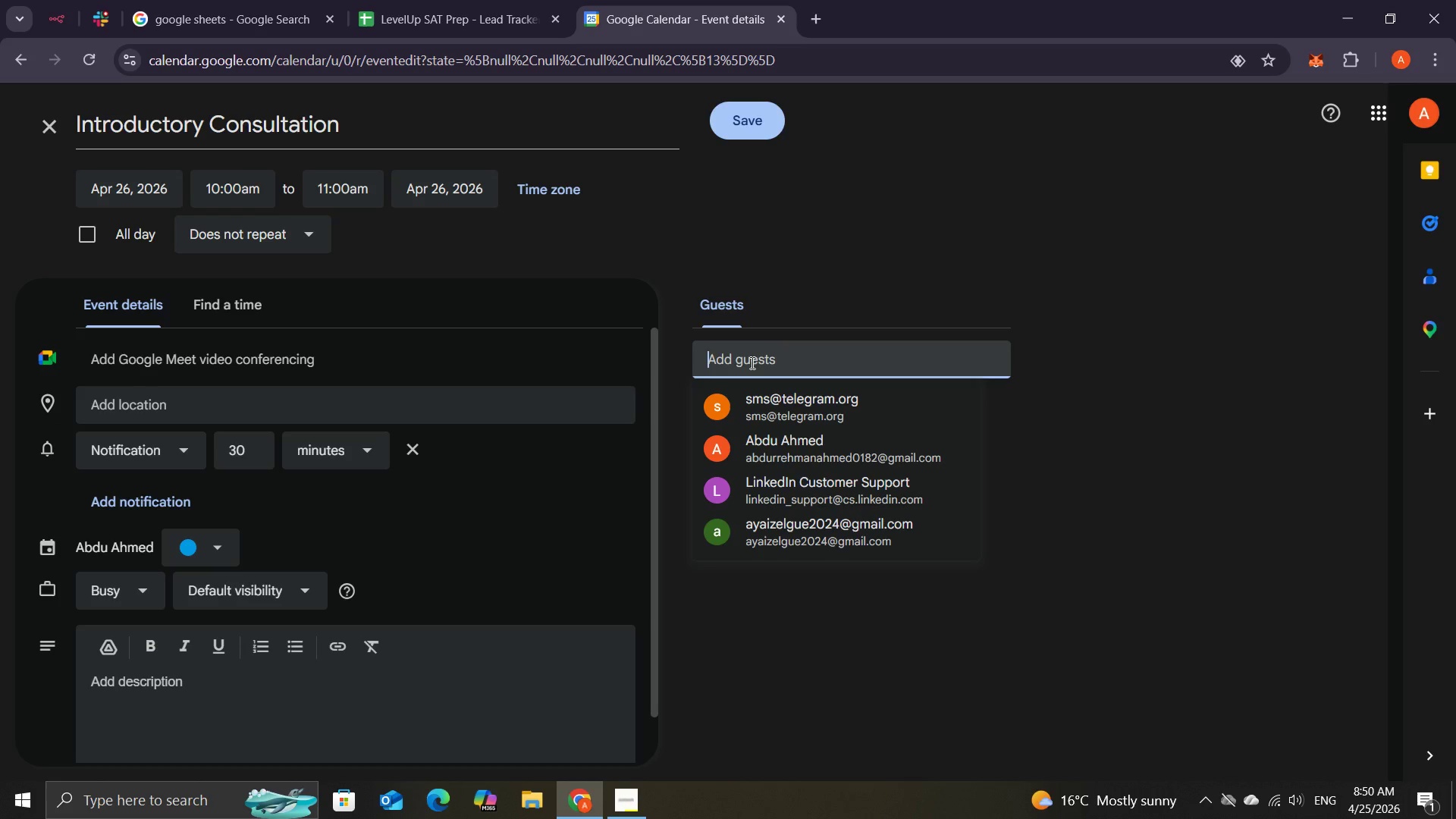 
left_click([778, 441])
 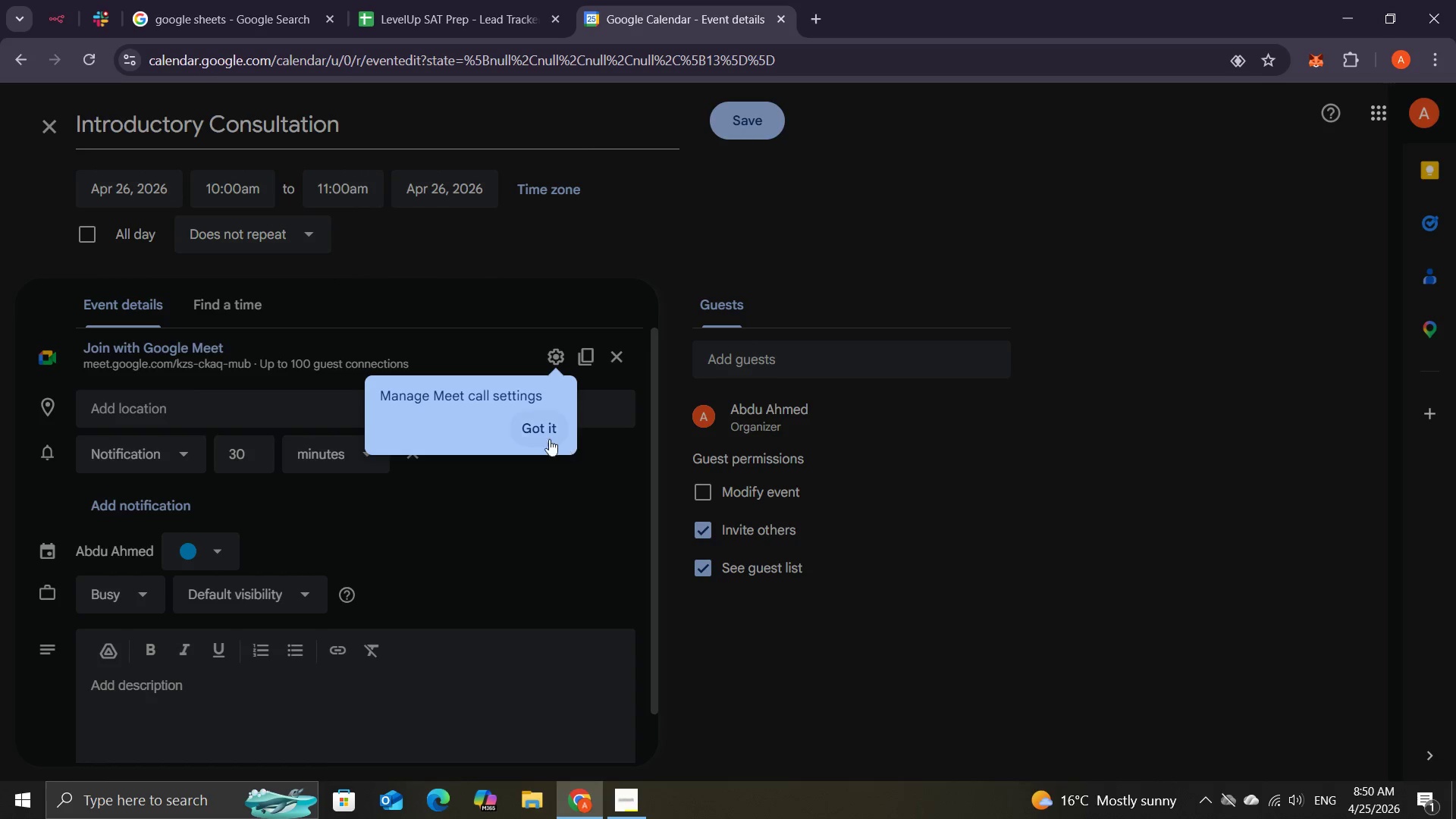 
wait(7.3)
 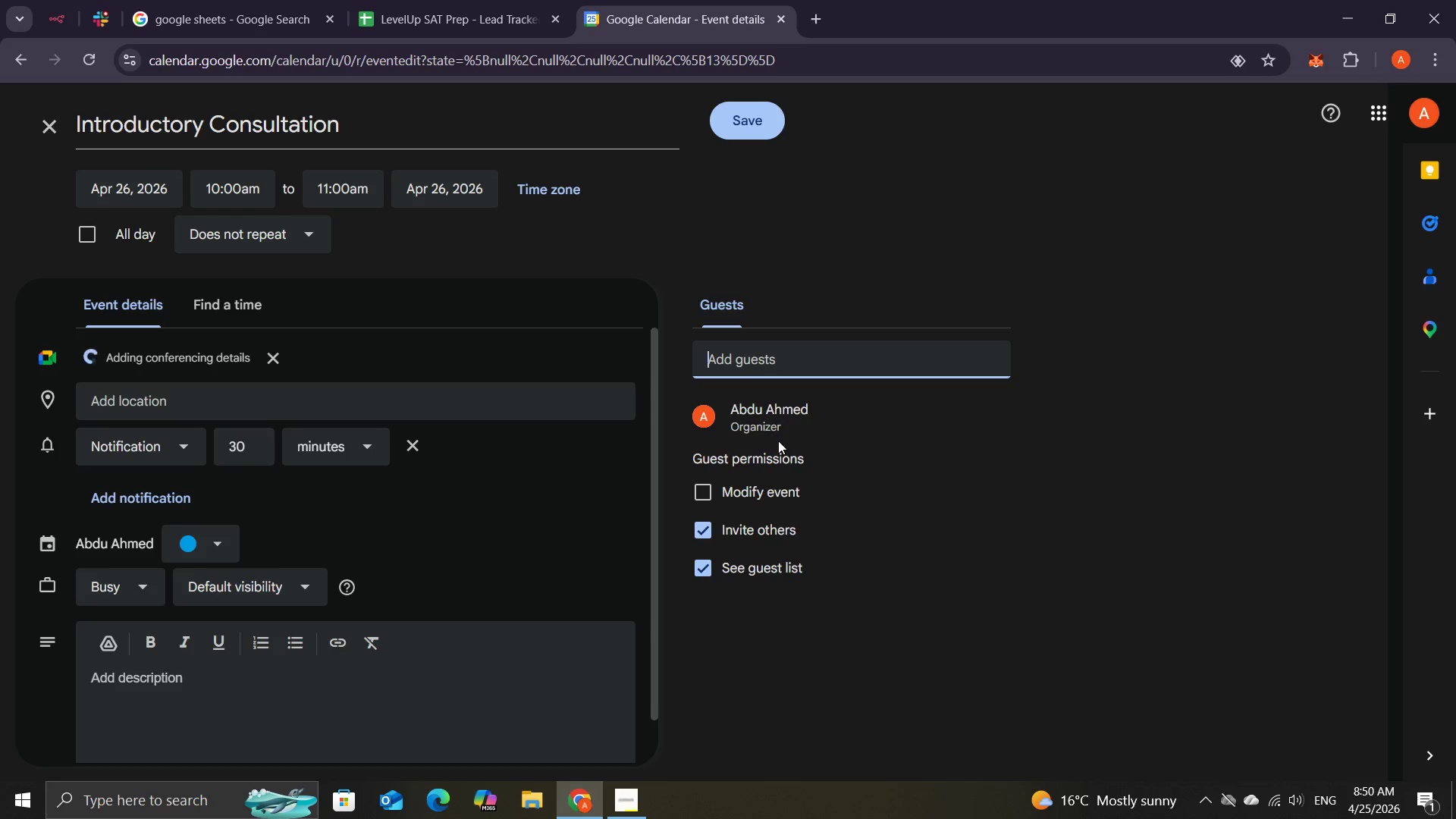 
left_click([537, 432])
 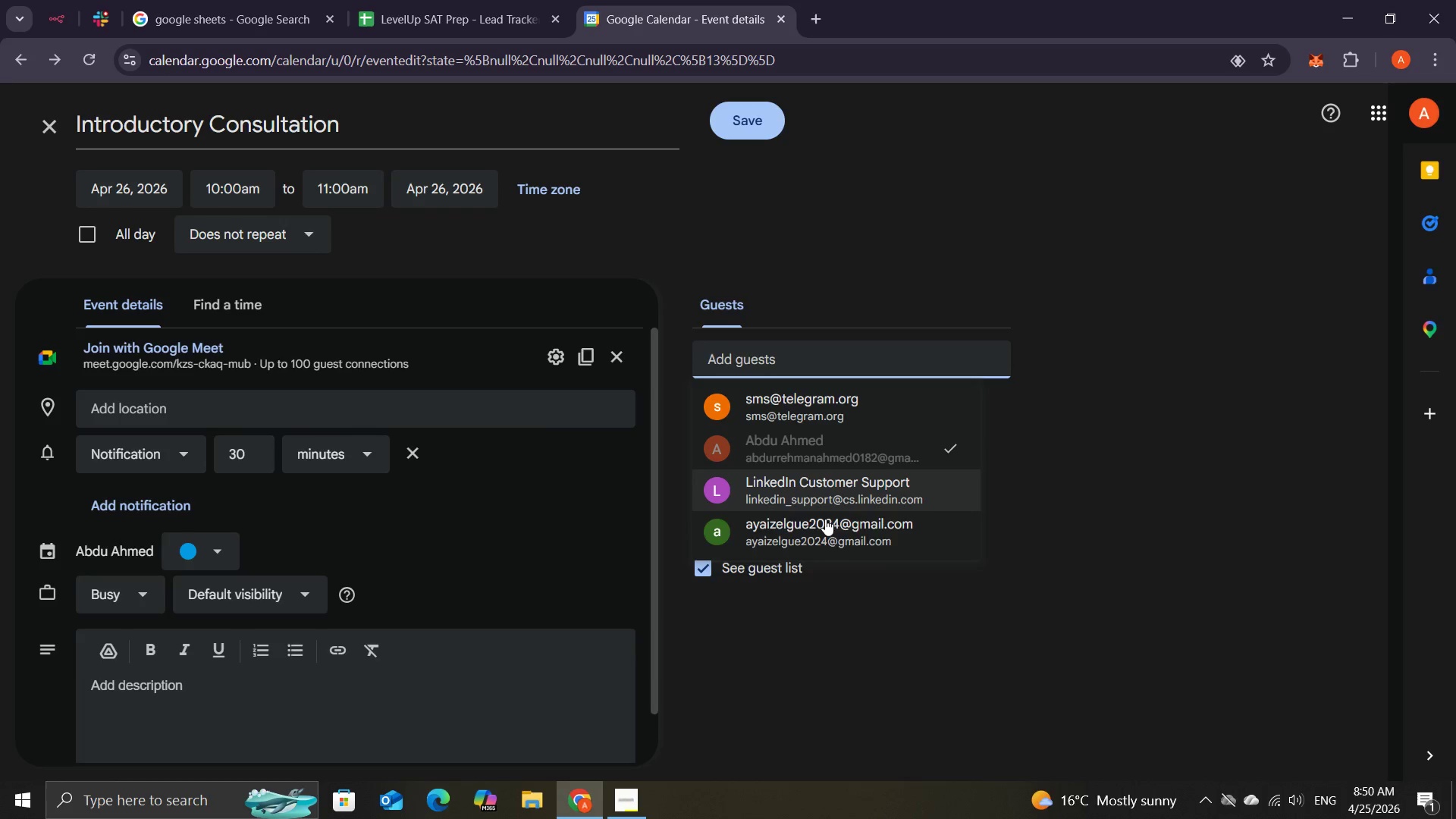 
left_click([751, 655])
 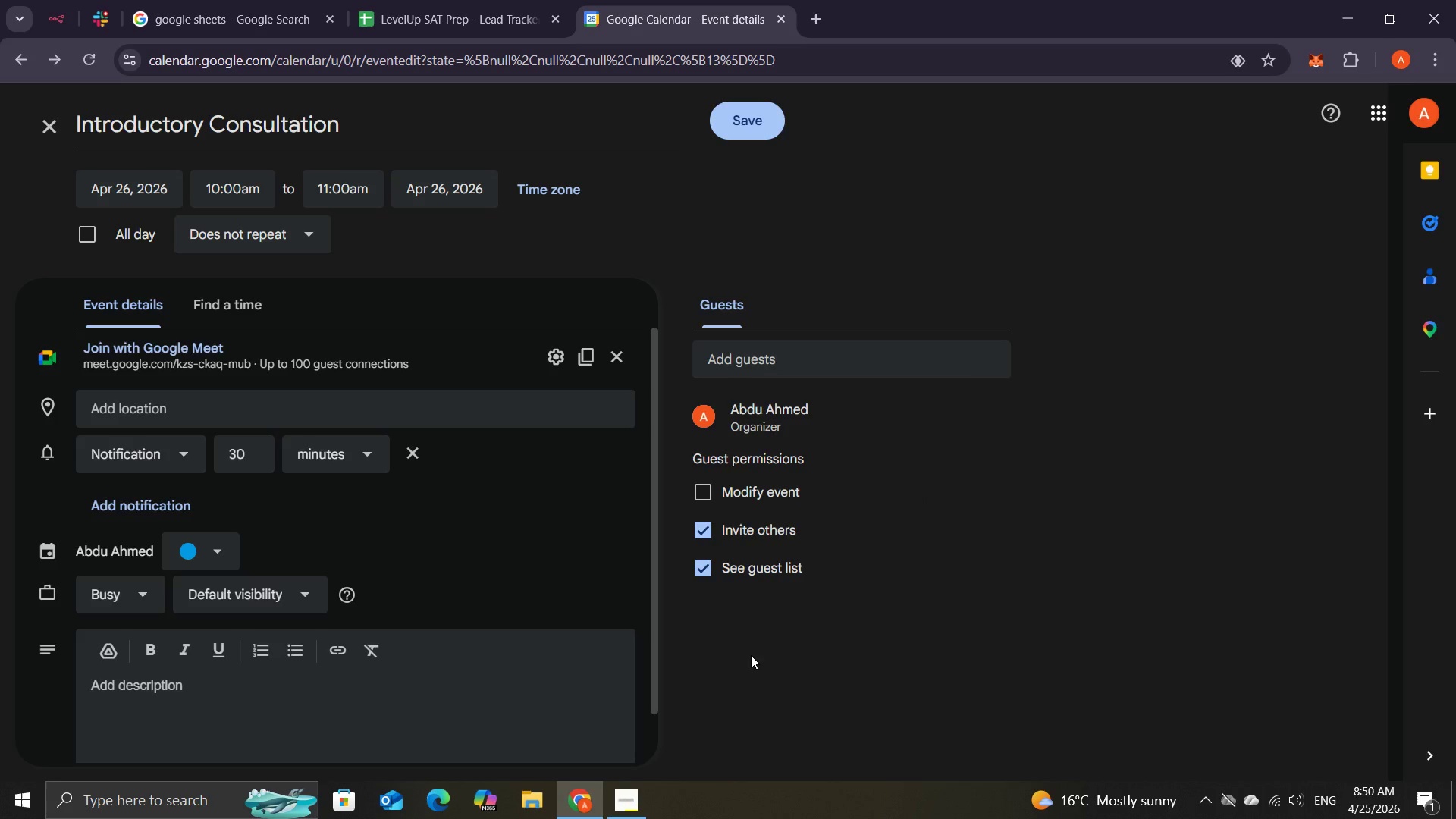 
wait(14.23)
 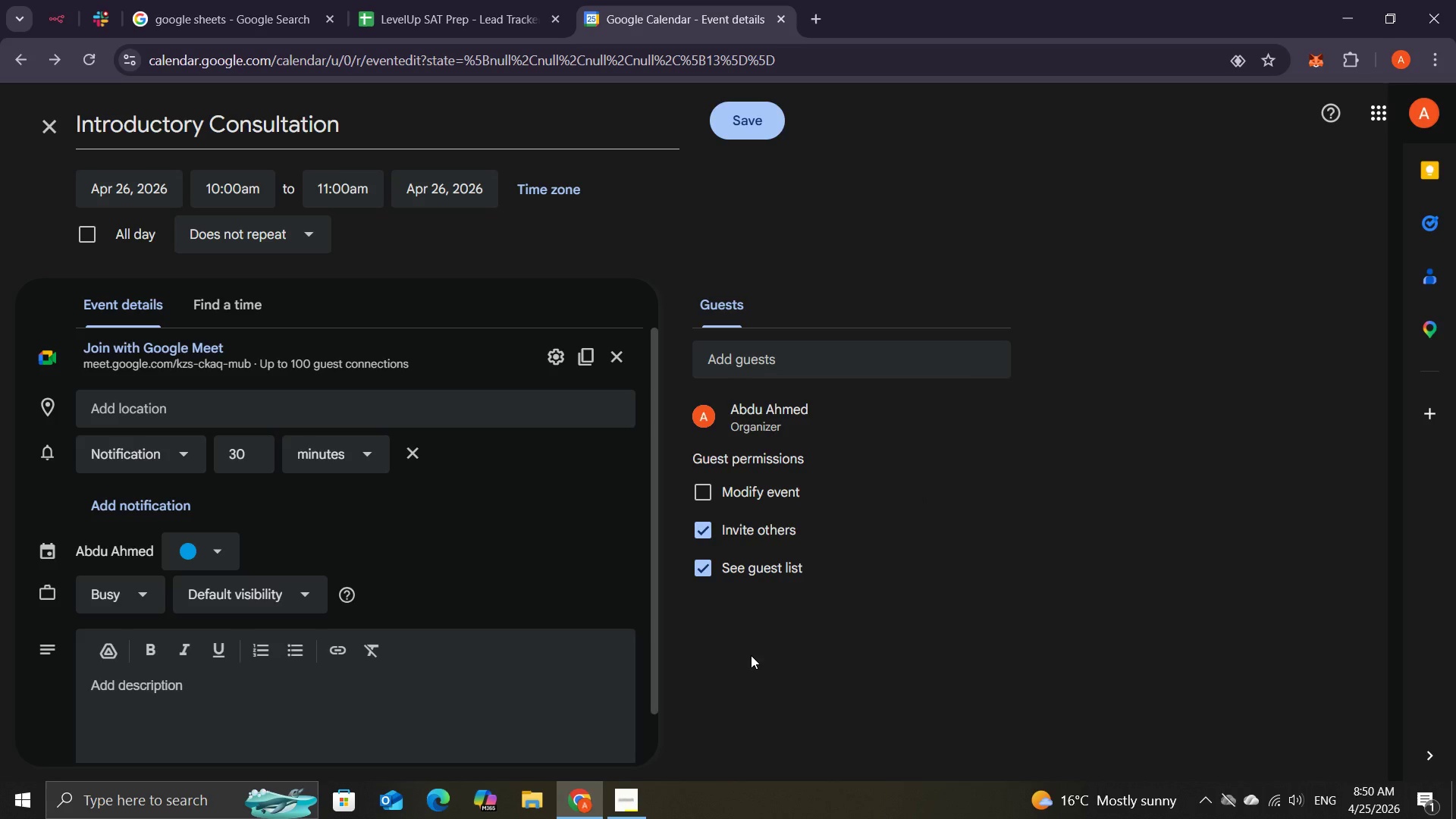 
left_click([244, 628])
 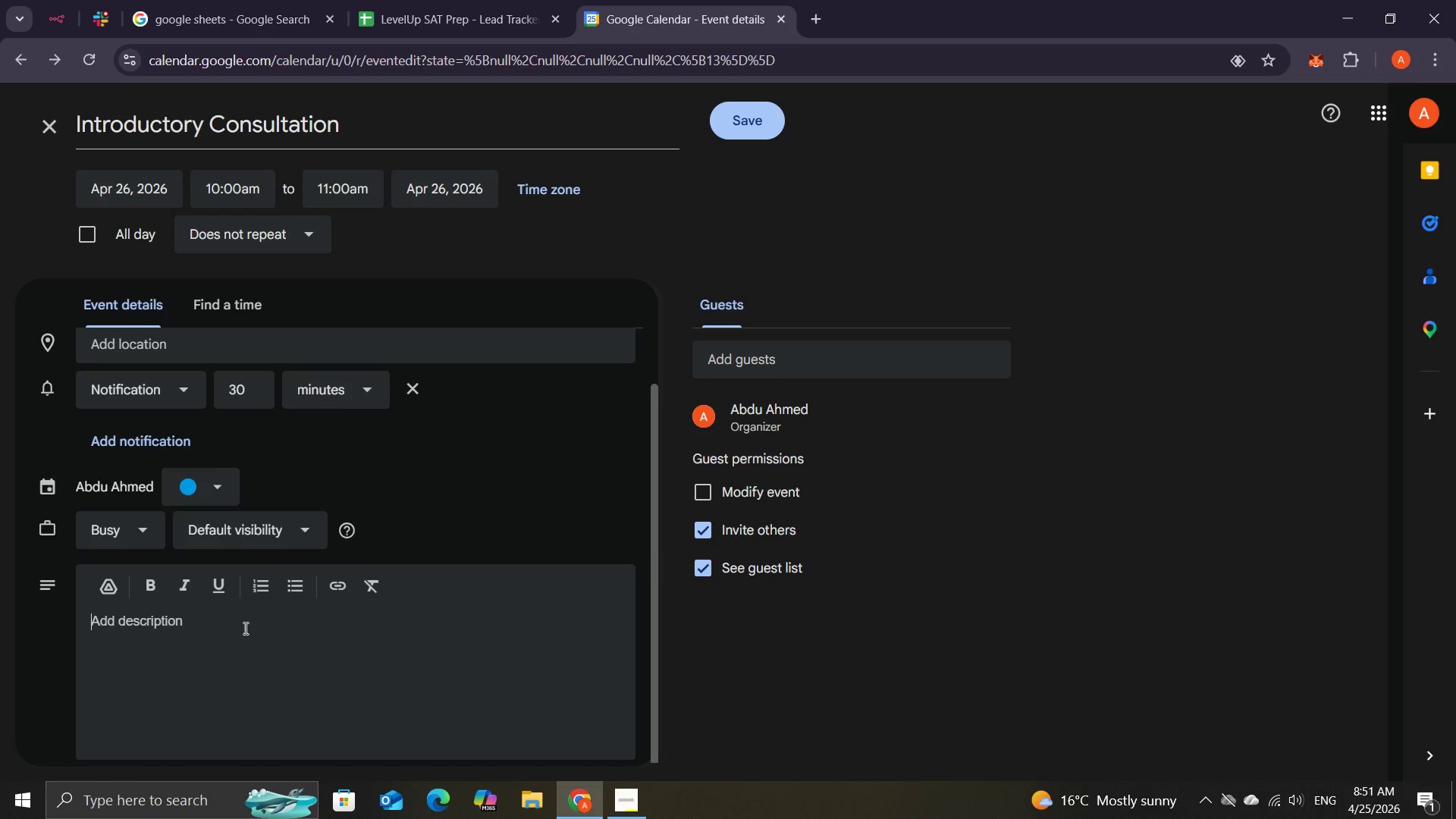 
type(Grade Level:11th Grade )
 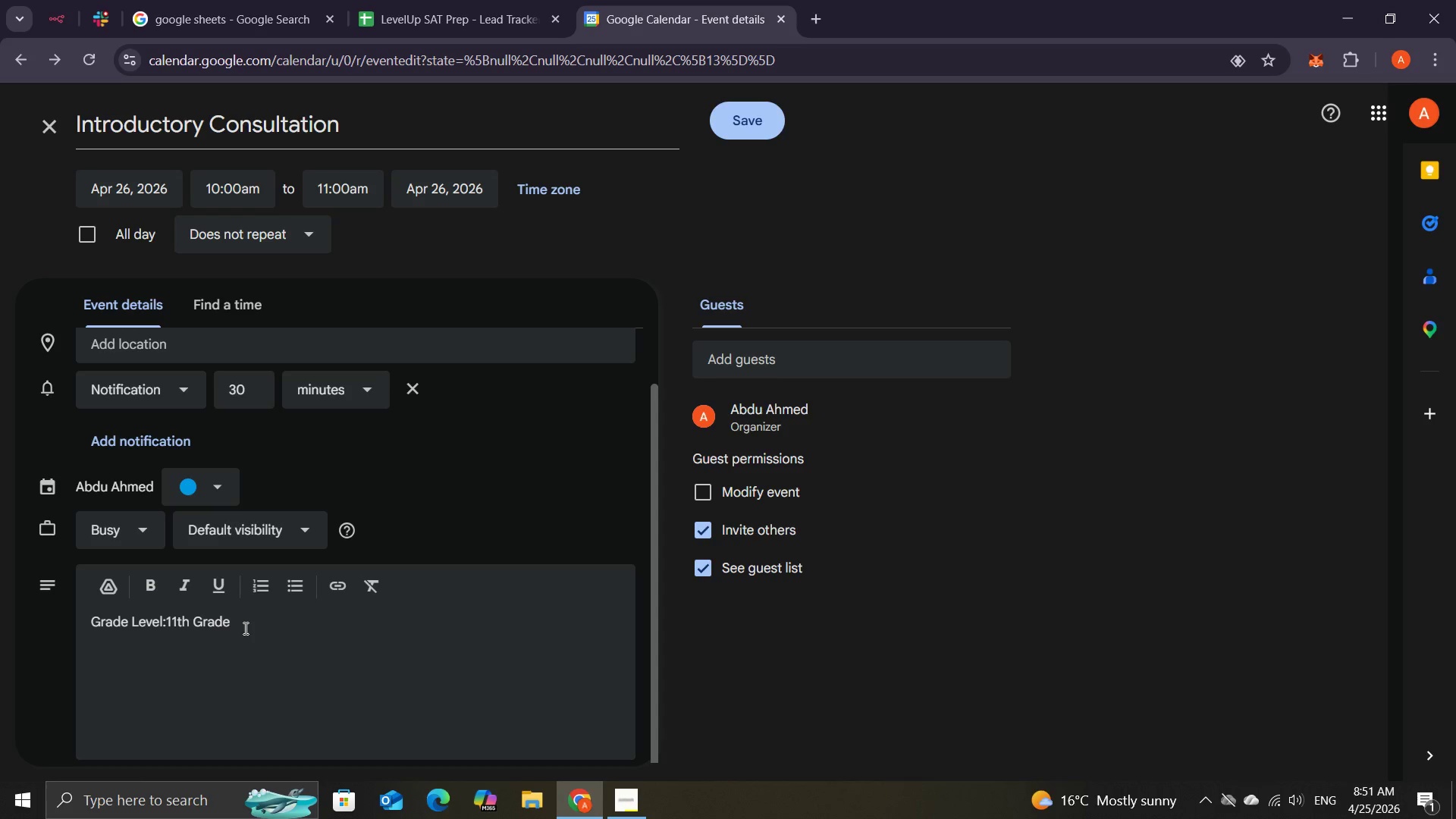 
wait(9.59)
 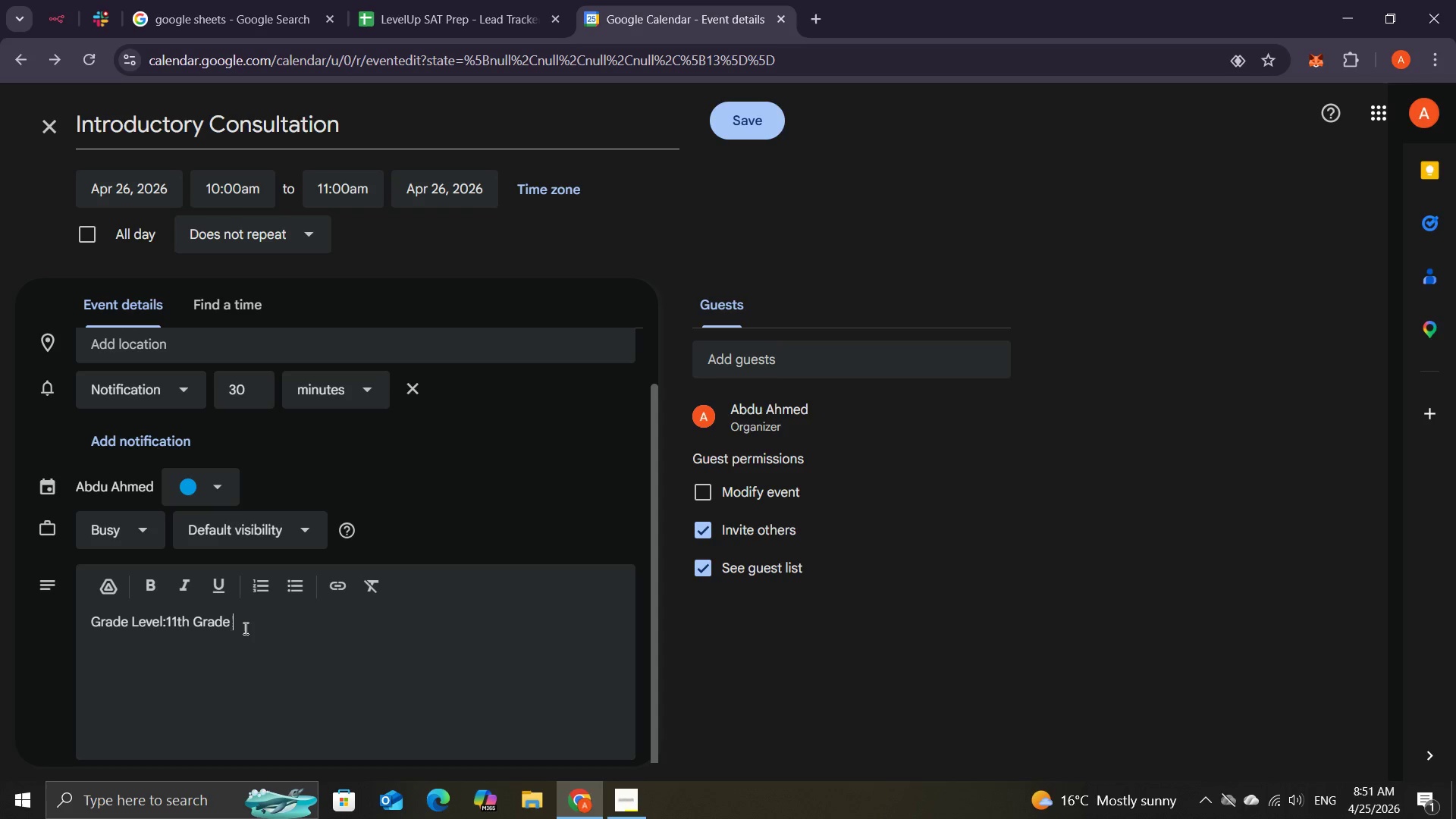 
mouse_move([417, 397])
 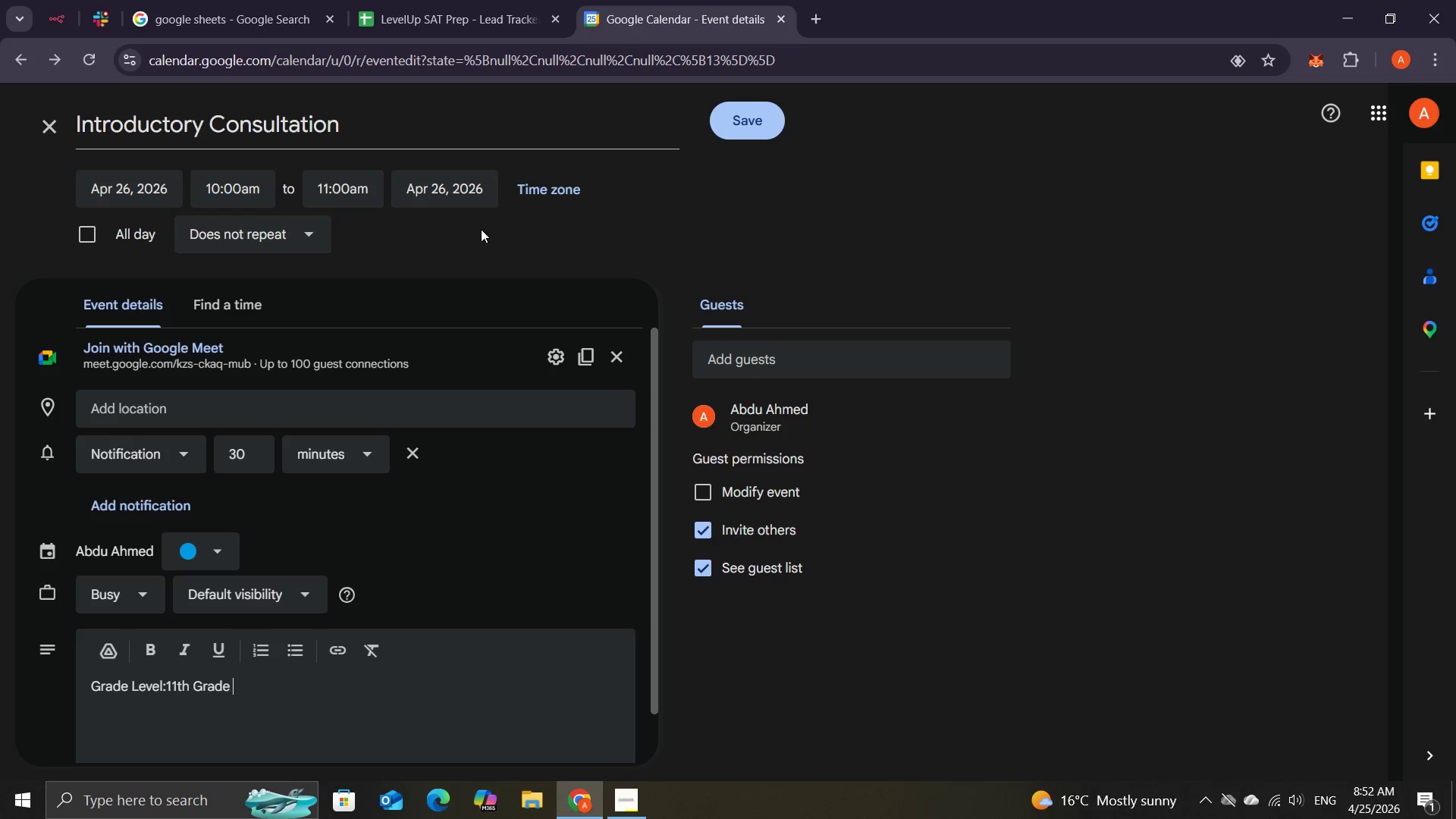 
wait(36.71)
 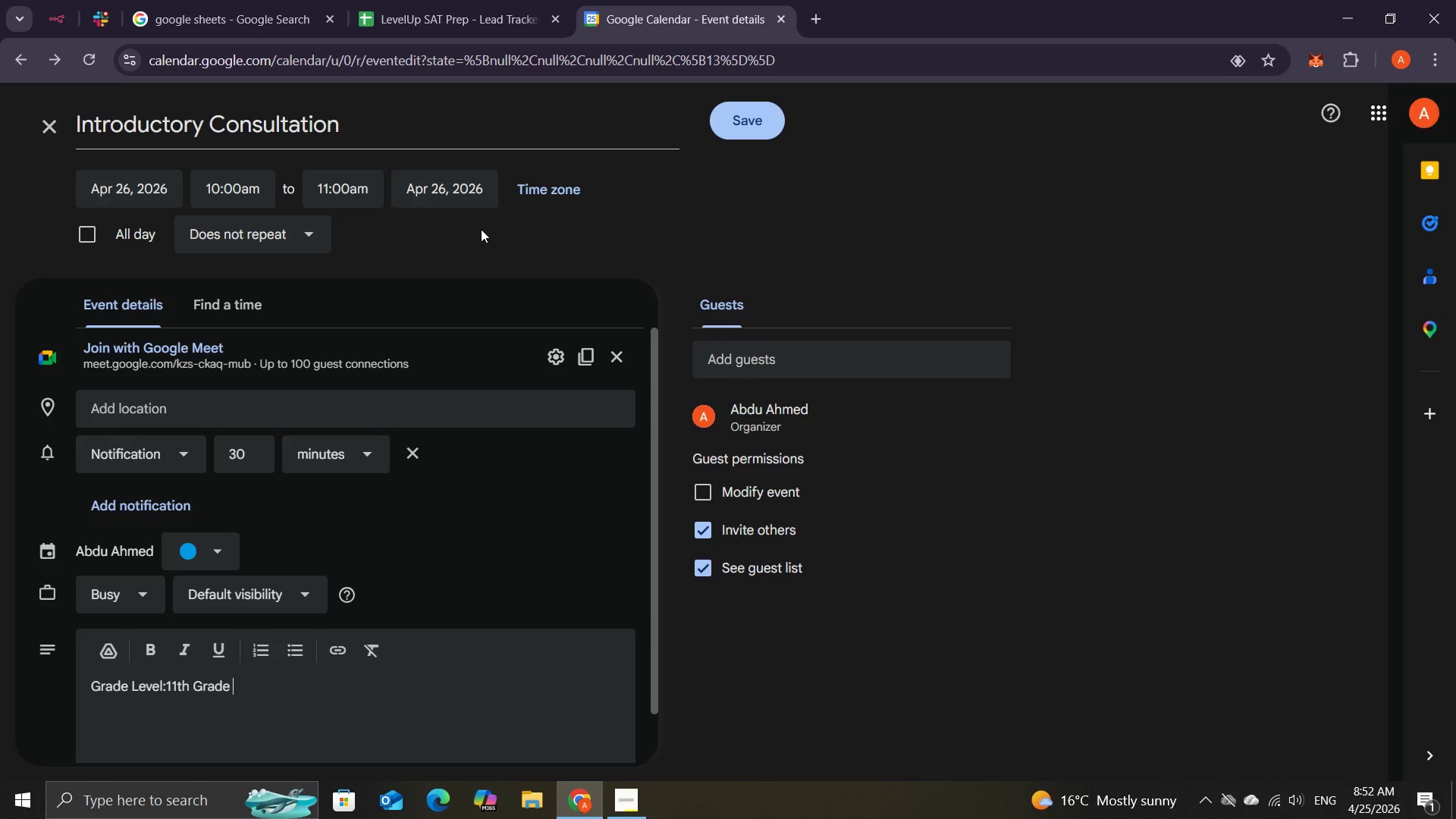 
left_click([93, 689])
 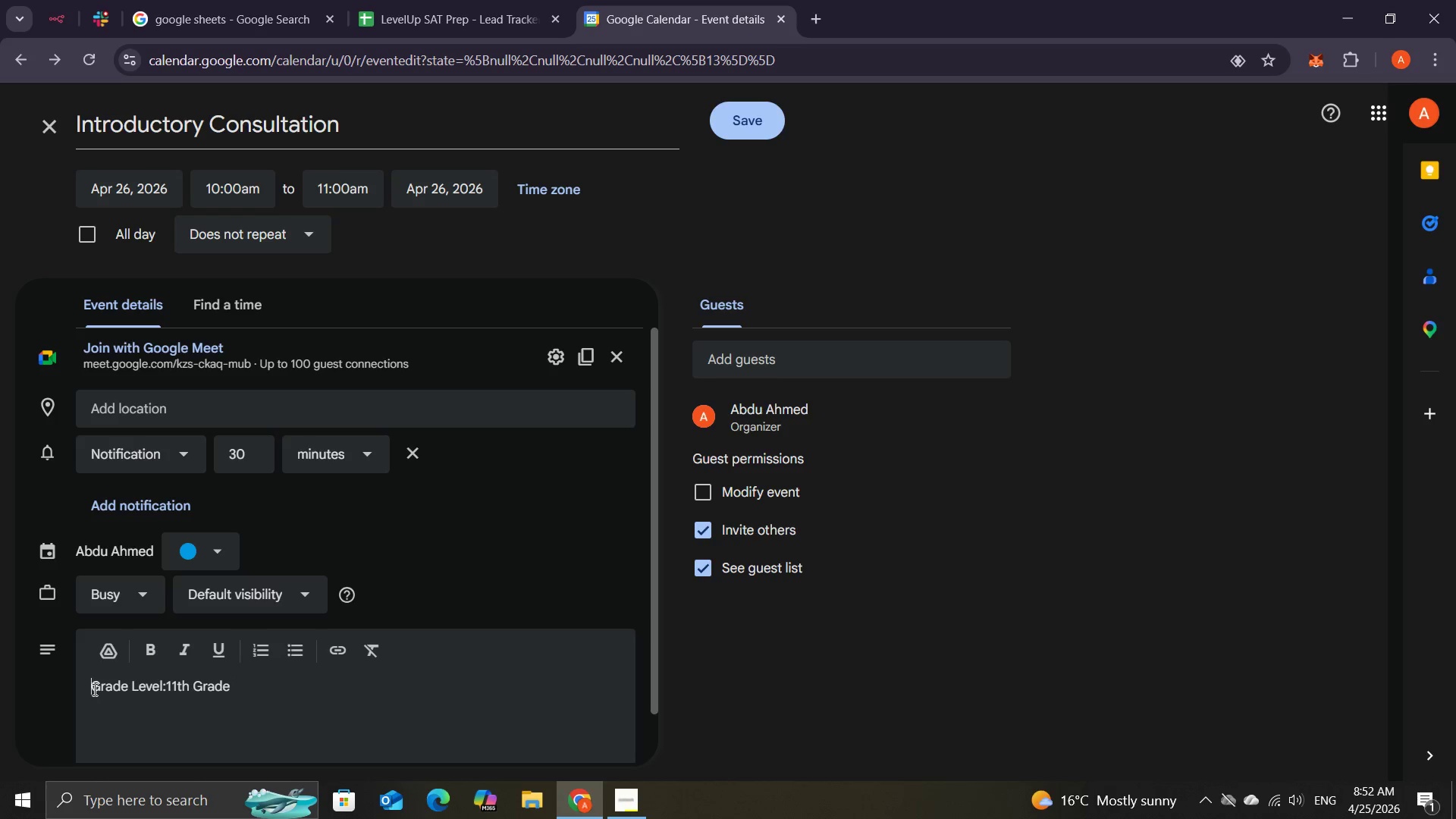 
type(Parent Name )
key(Backspace)
type(: Sarah )
 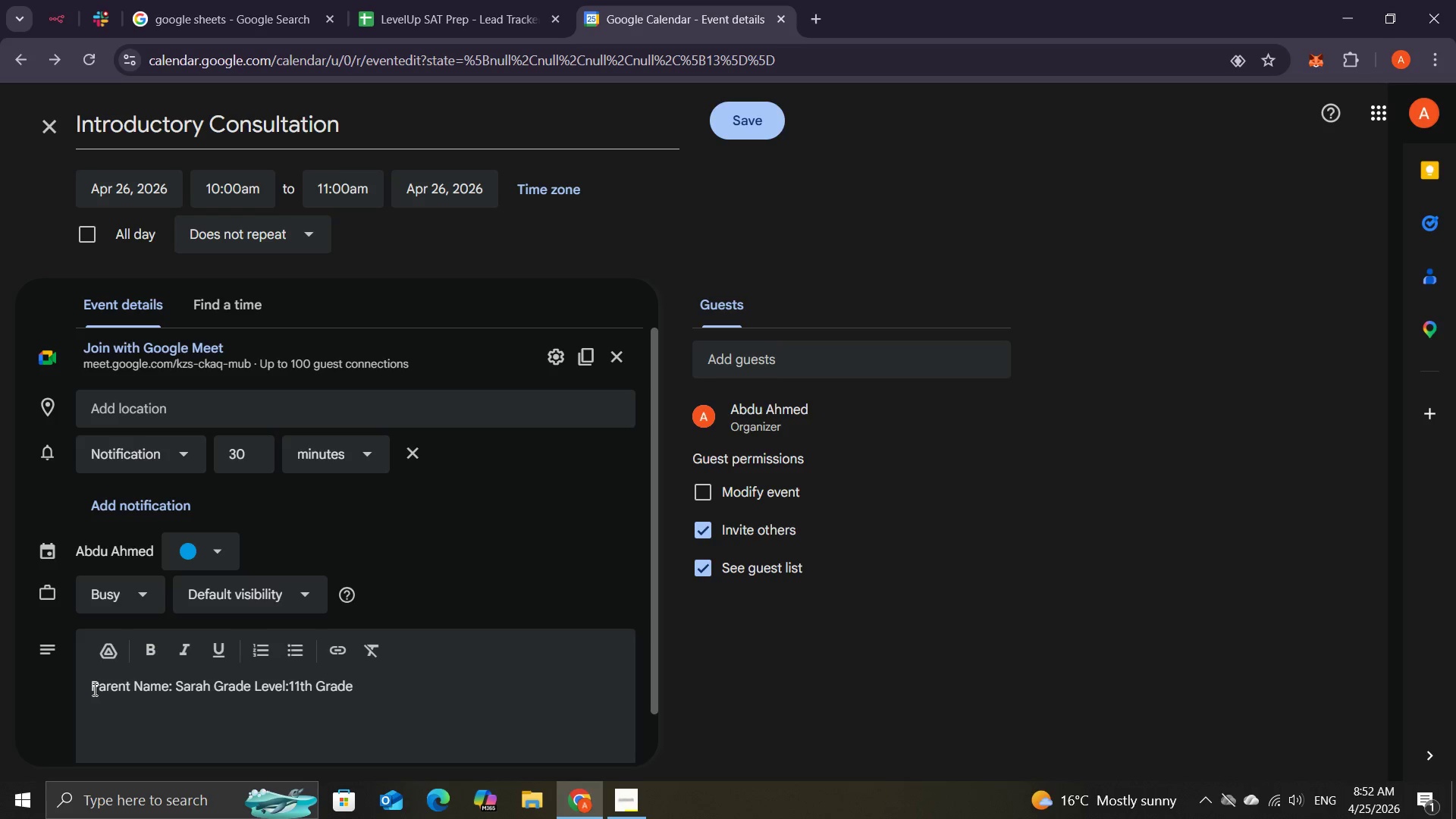 
wait(5.75)
 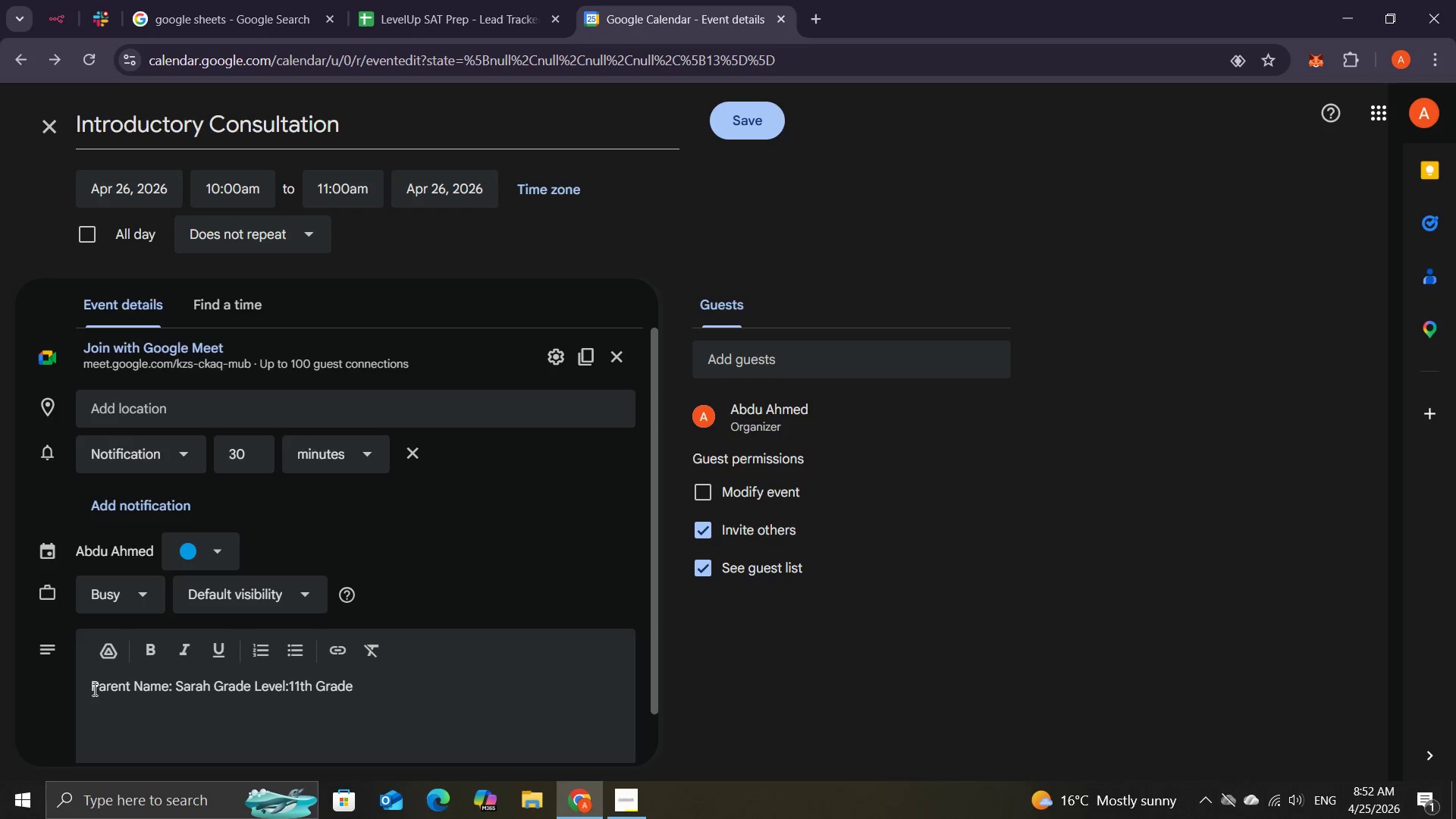 
type(Conner )
 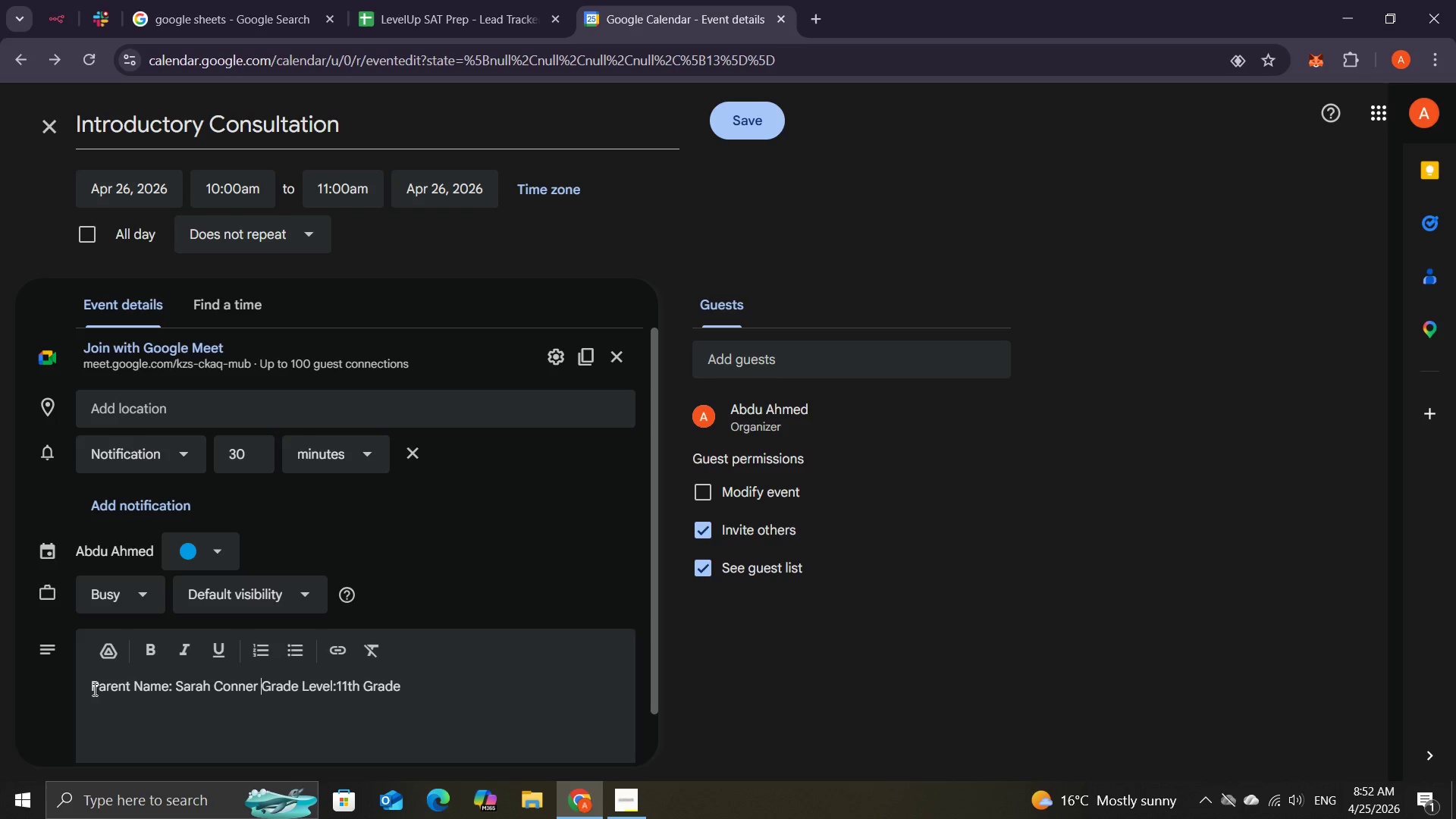 
key(Backspace)
key(Backspace)
key(Backspace)
type(or )
 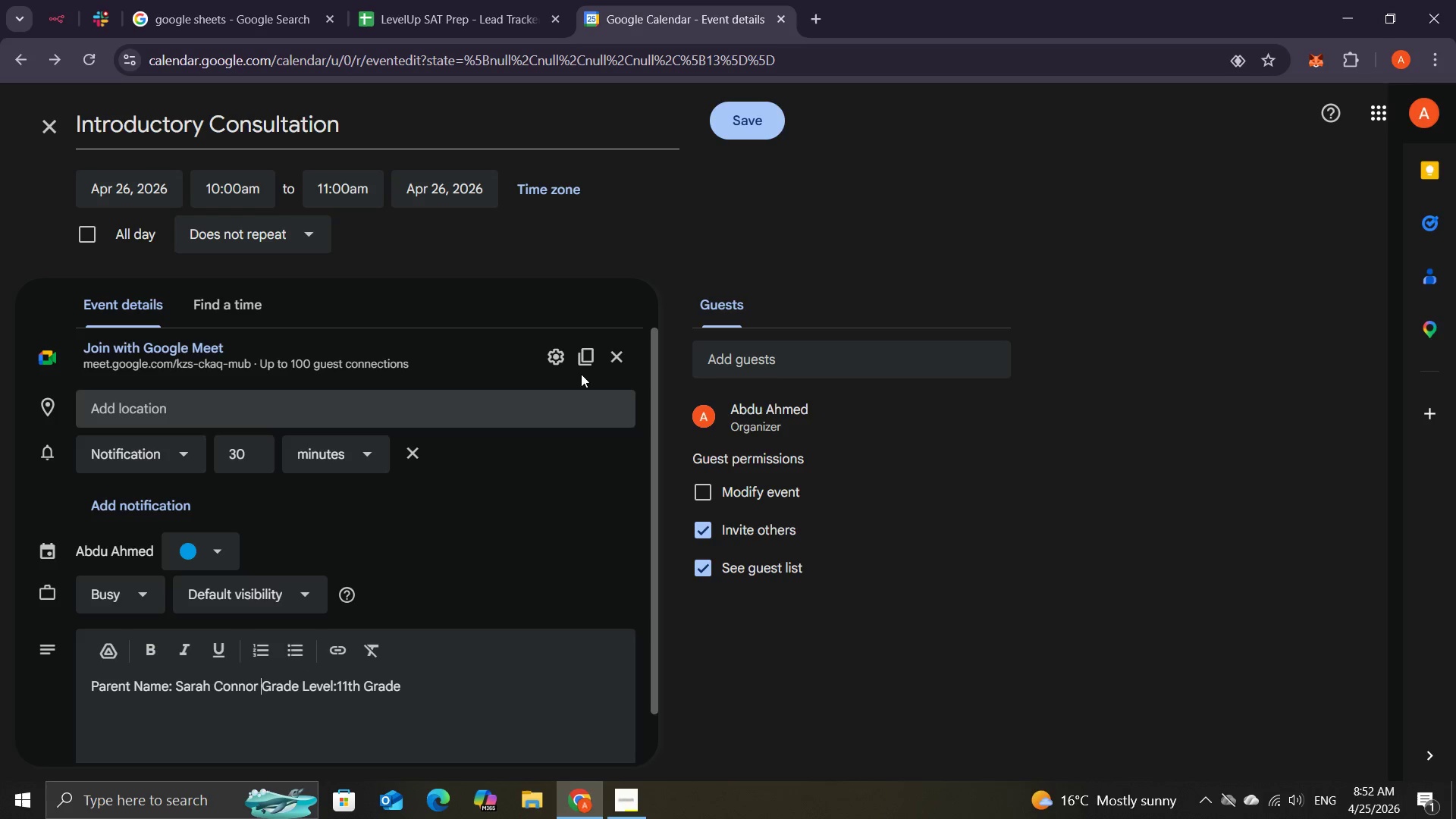 
left_click([736, 118])
 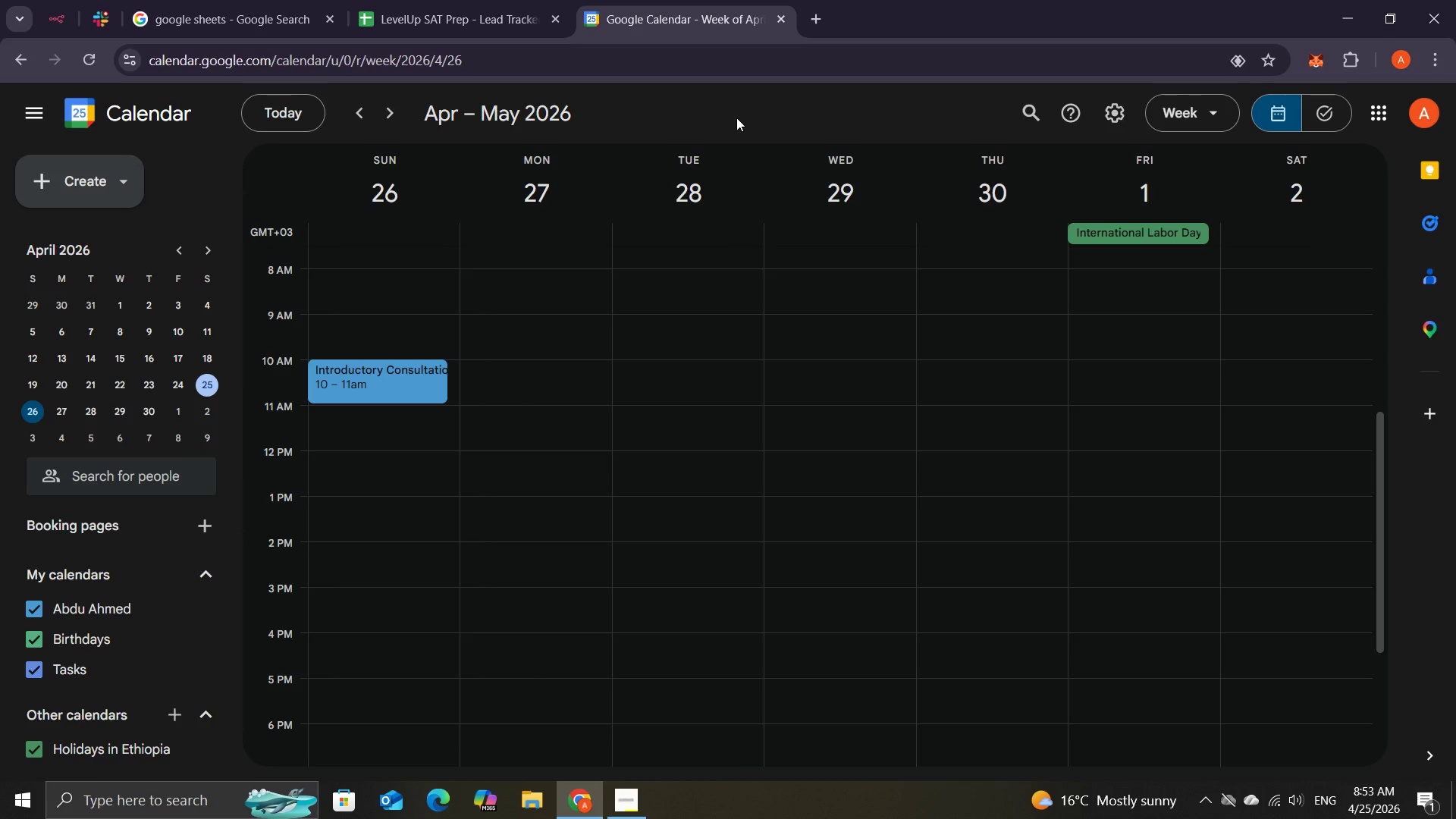 
wait(31.89)
 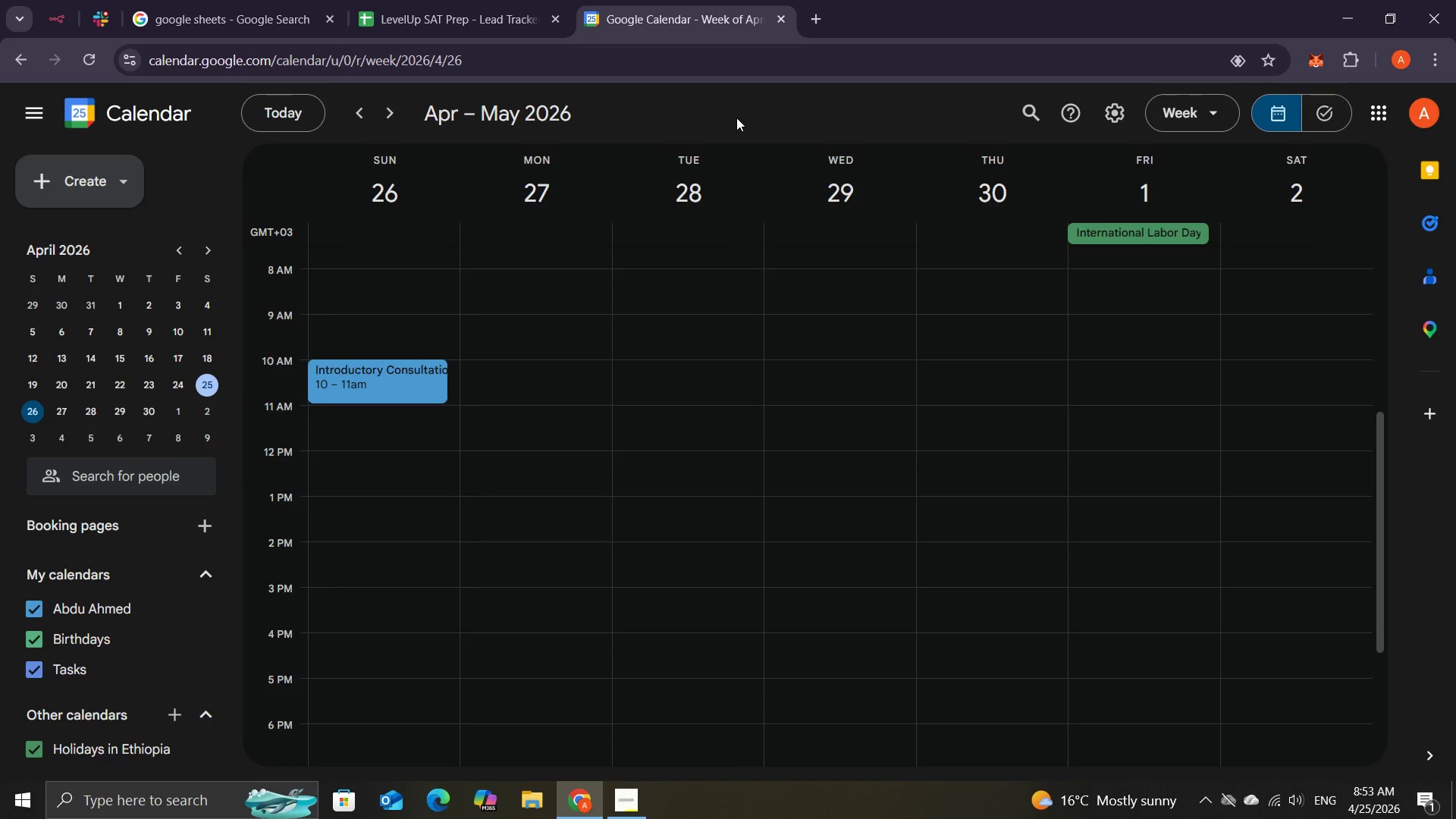 
left_click([52, 5])
 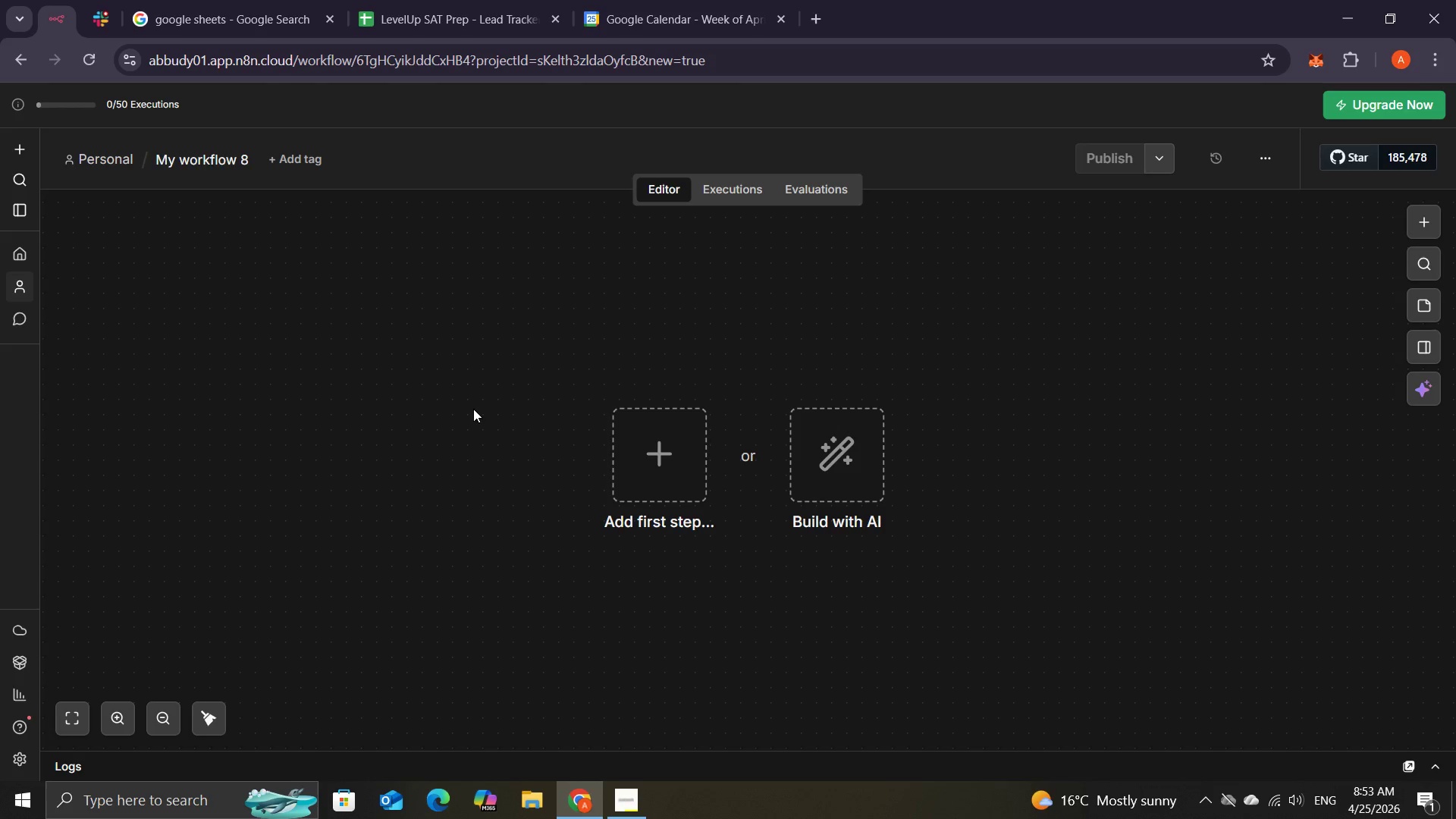 
wait(22.56)
 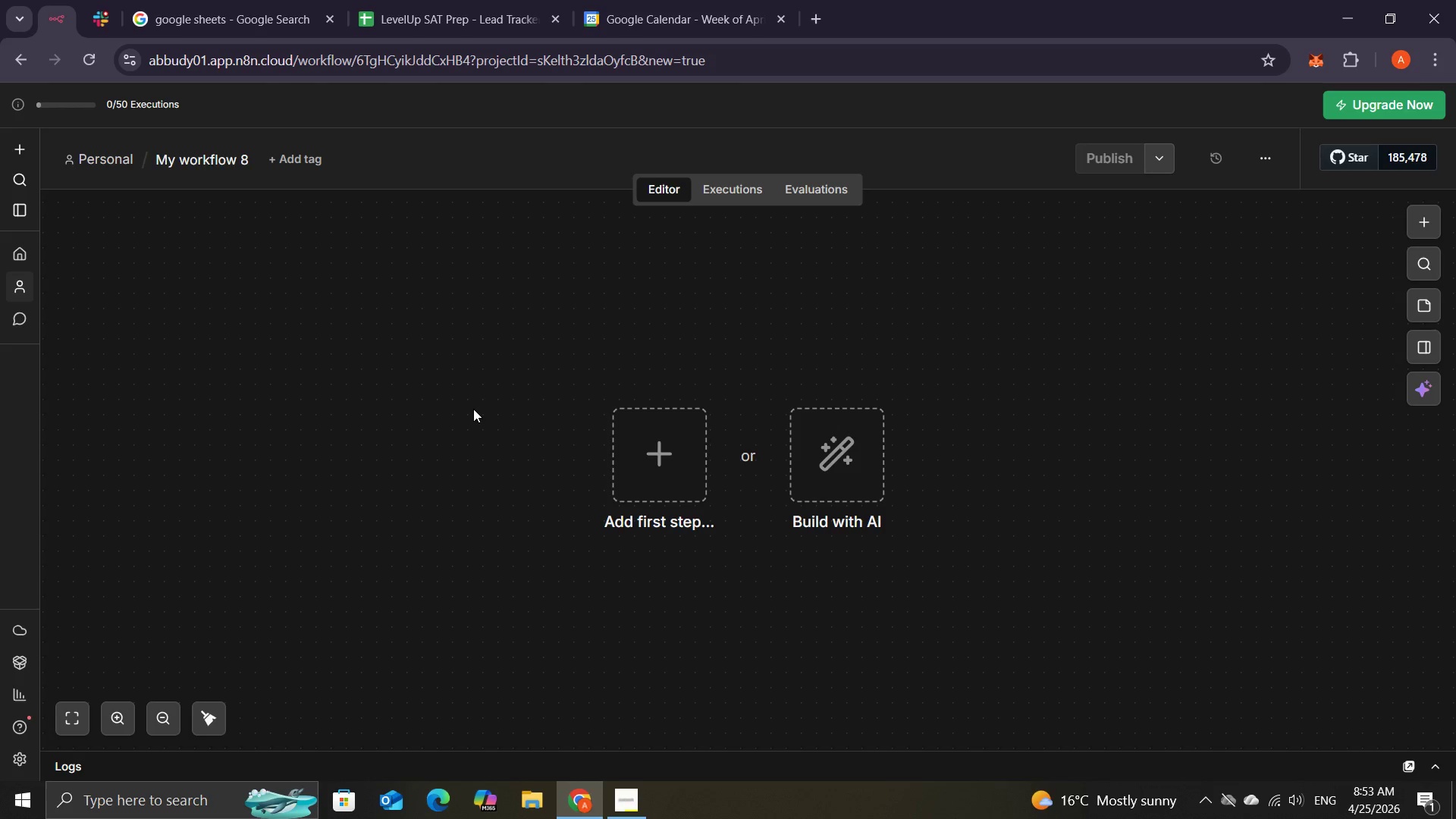 
left_click([814, 20])
 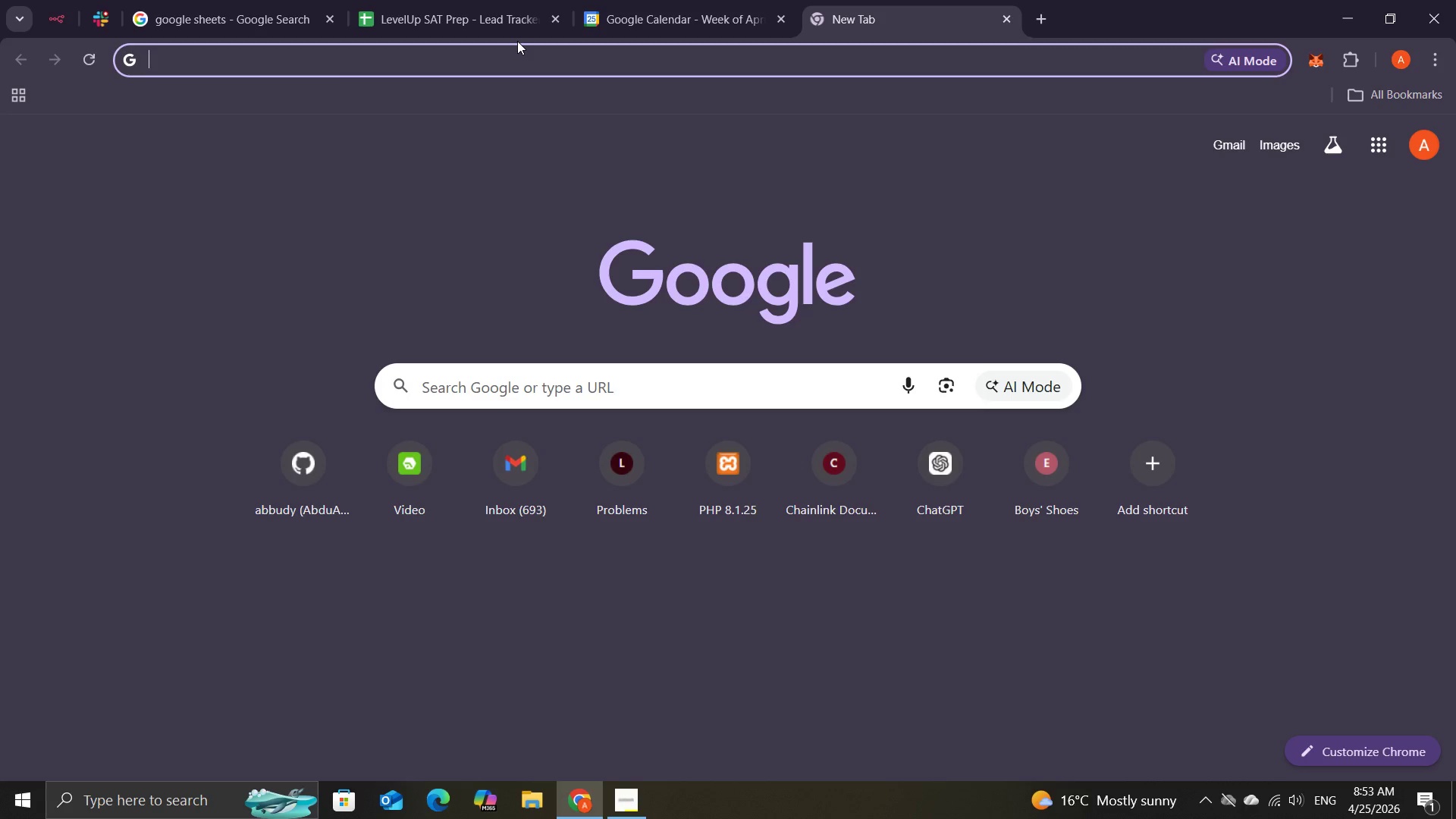 
wait(14.78)
 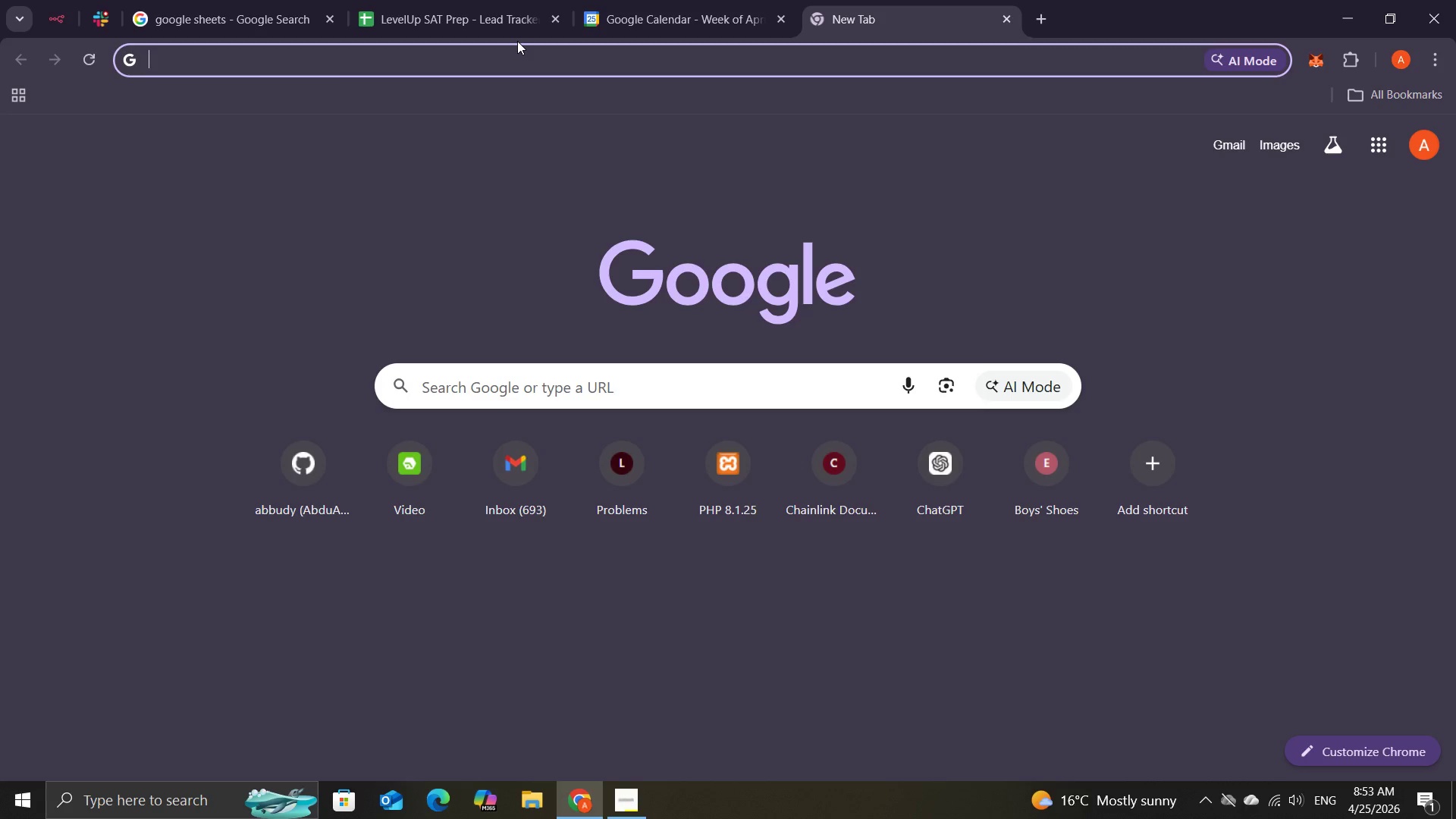 
type(google do)
 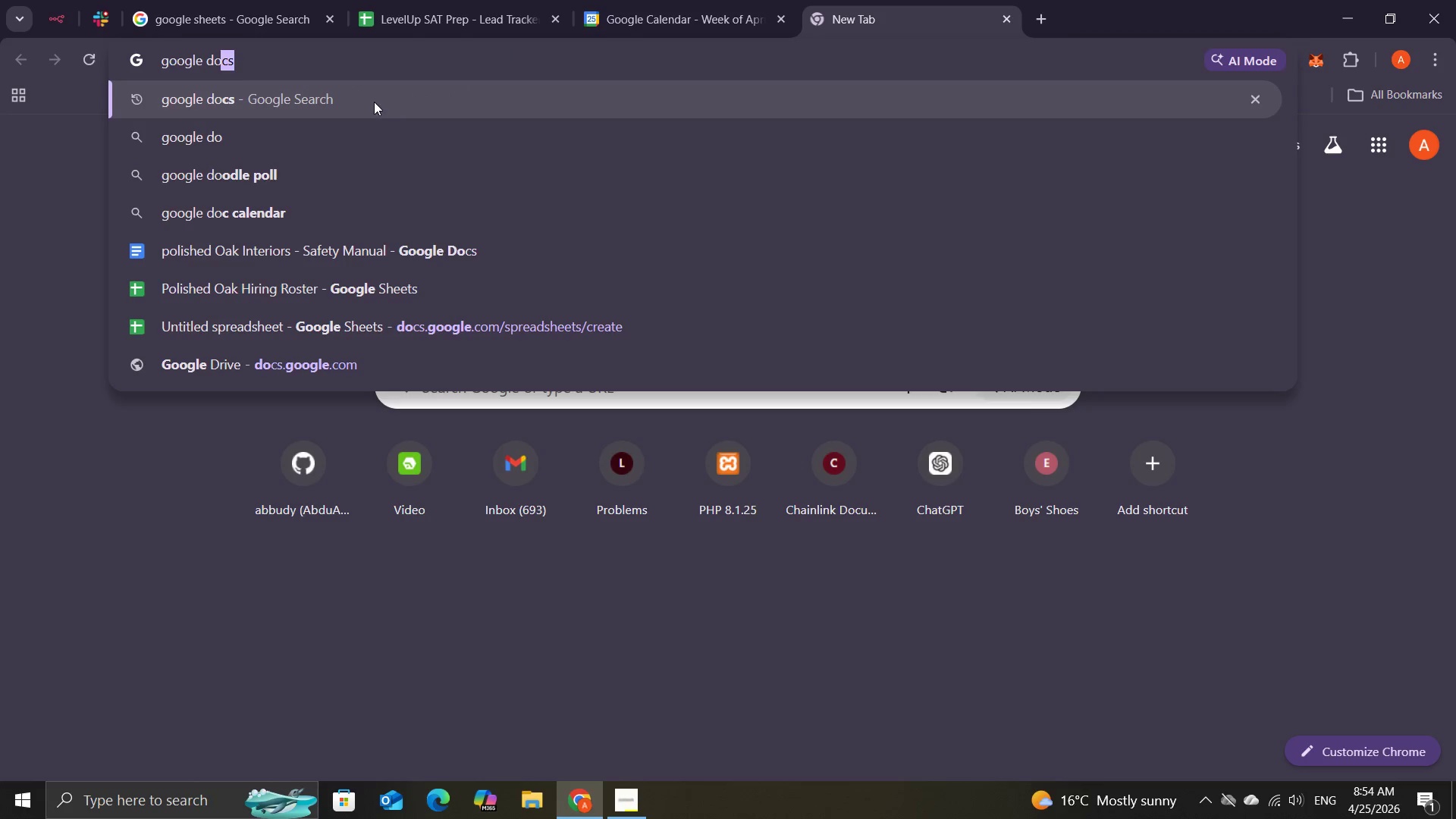 
left_click([374, 102])
 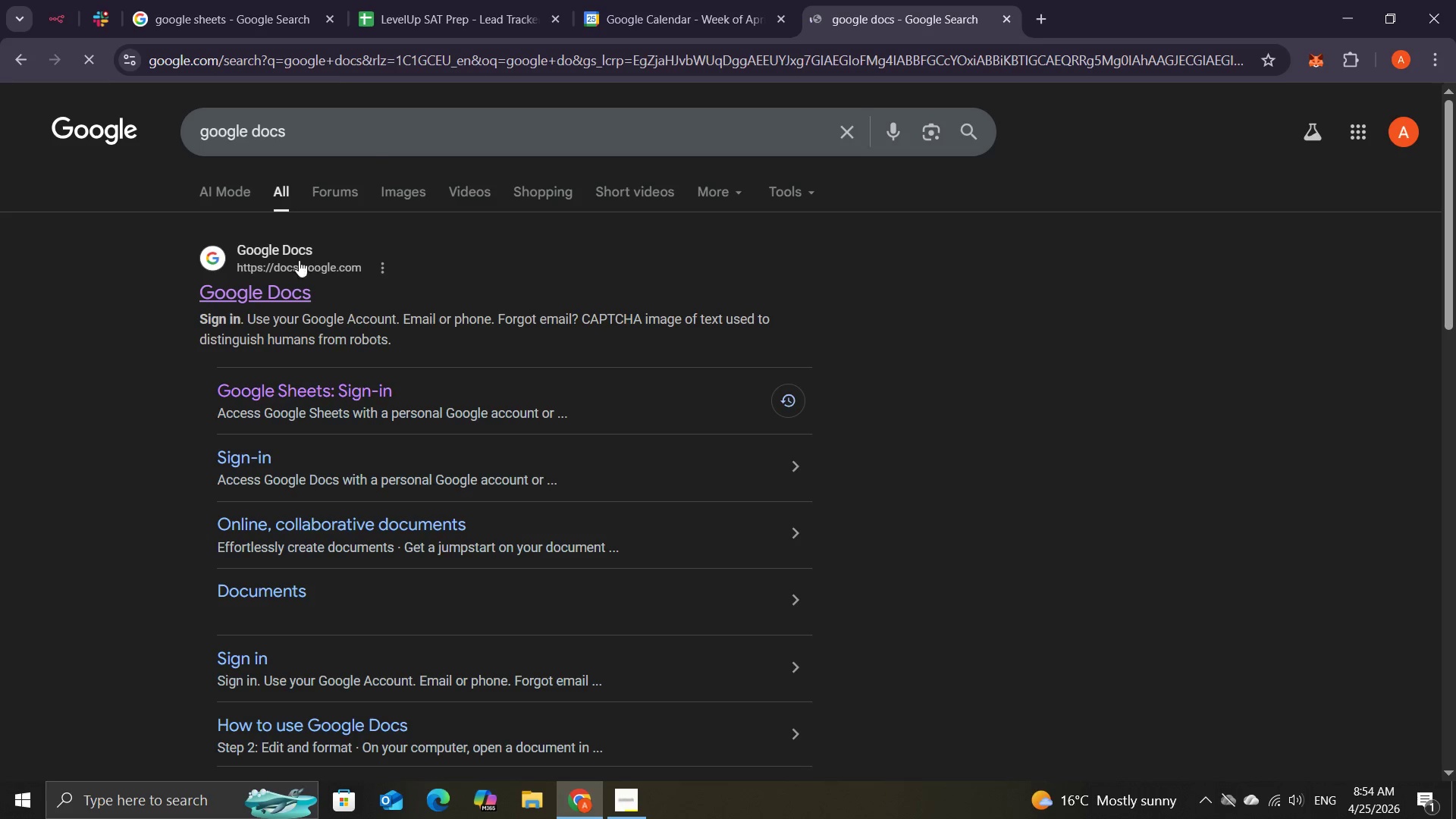 
left_click([281, 284])
 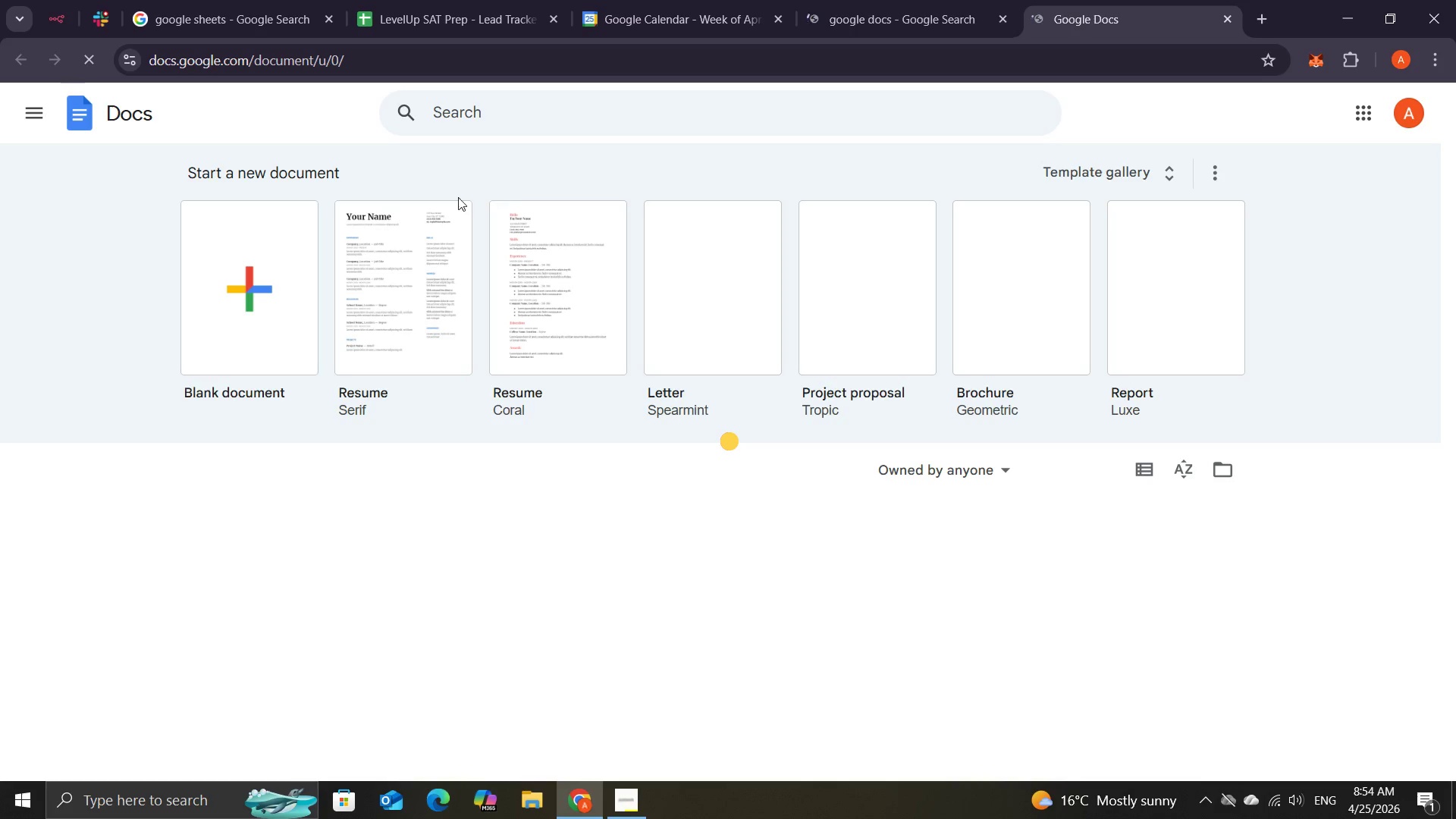 
wait(5.92)
 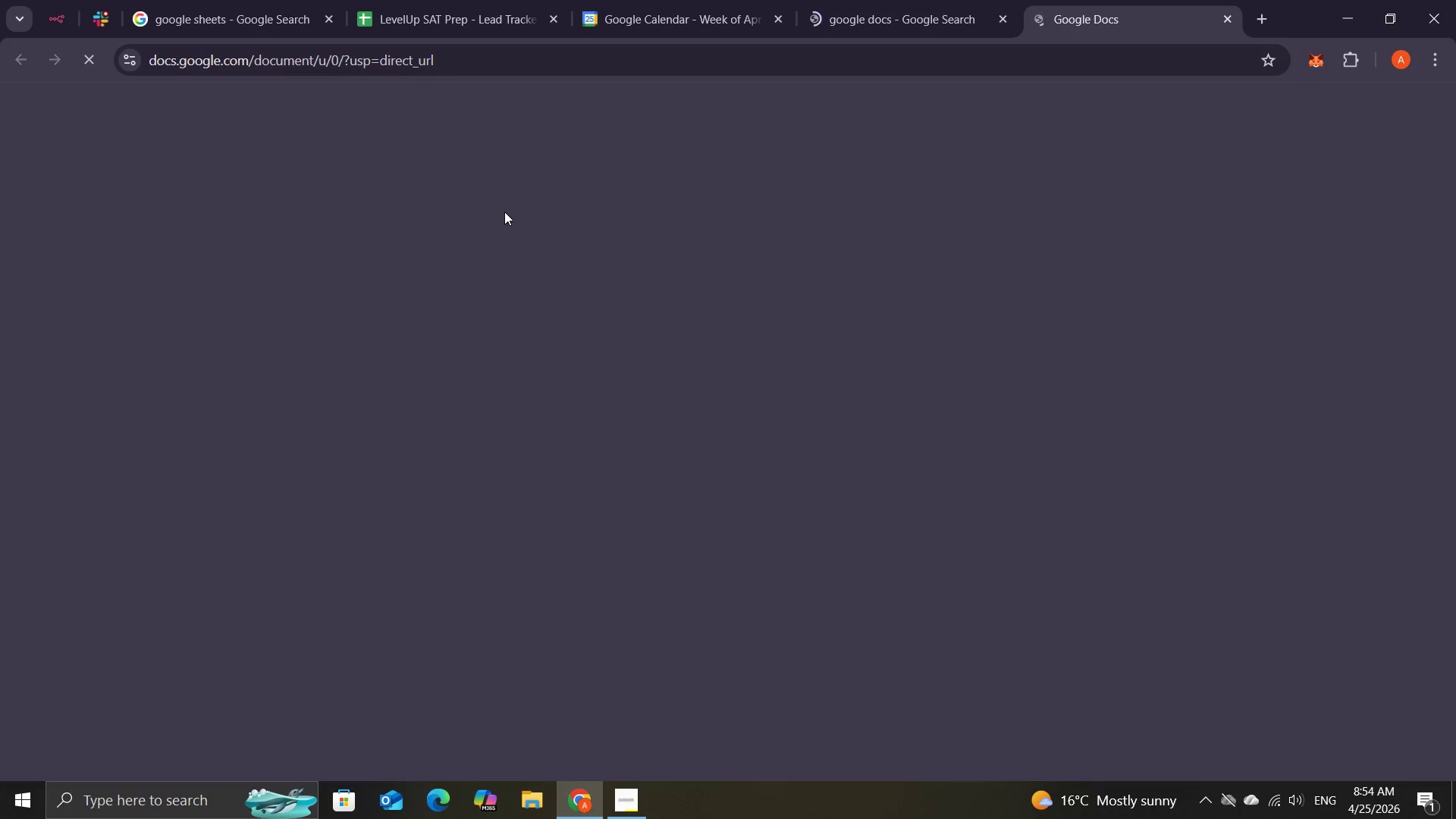 
left_click([254, 295])
 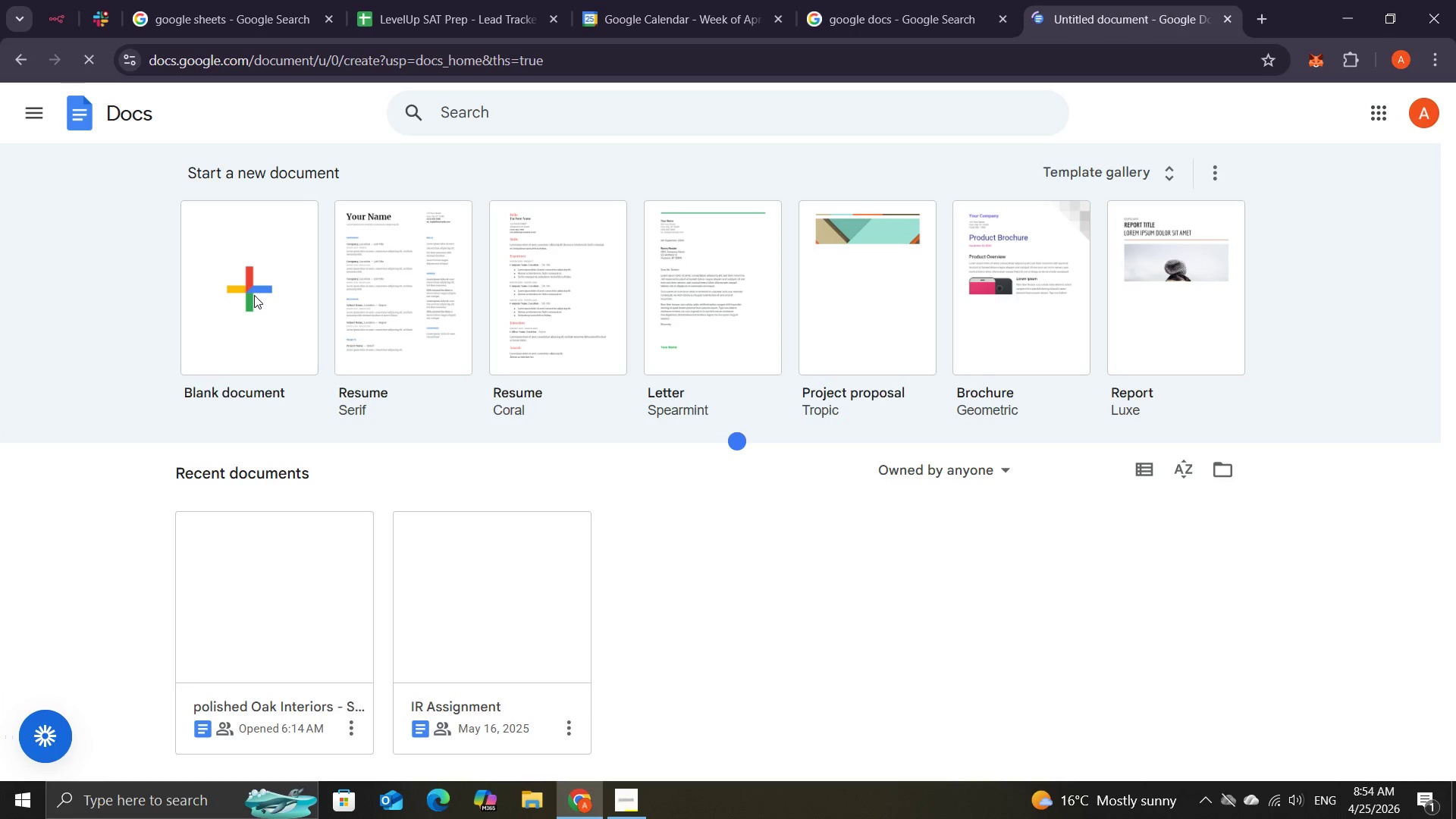 
left_click([246, 277])
 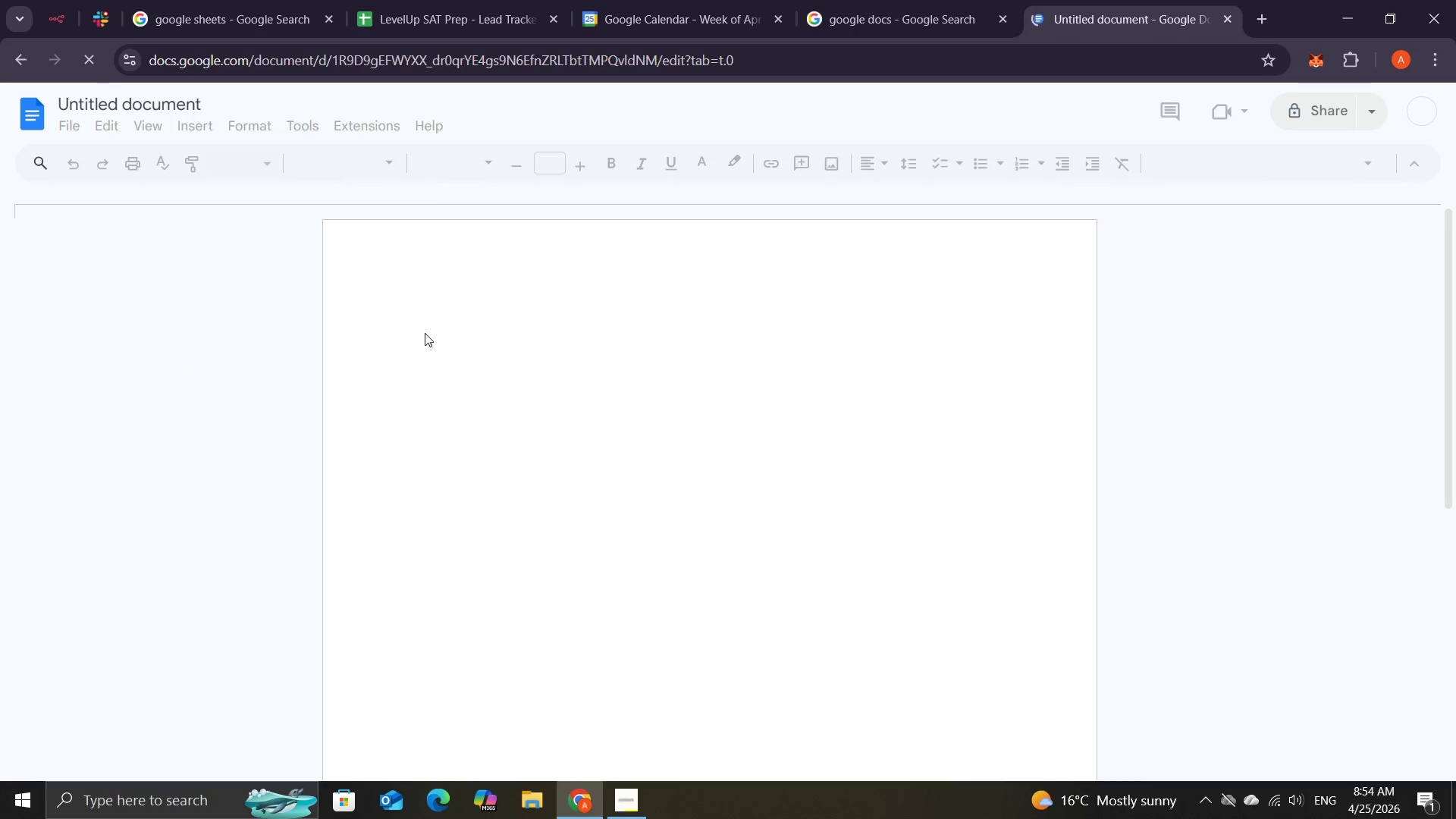 
mouse_move([385, 278])
 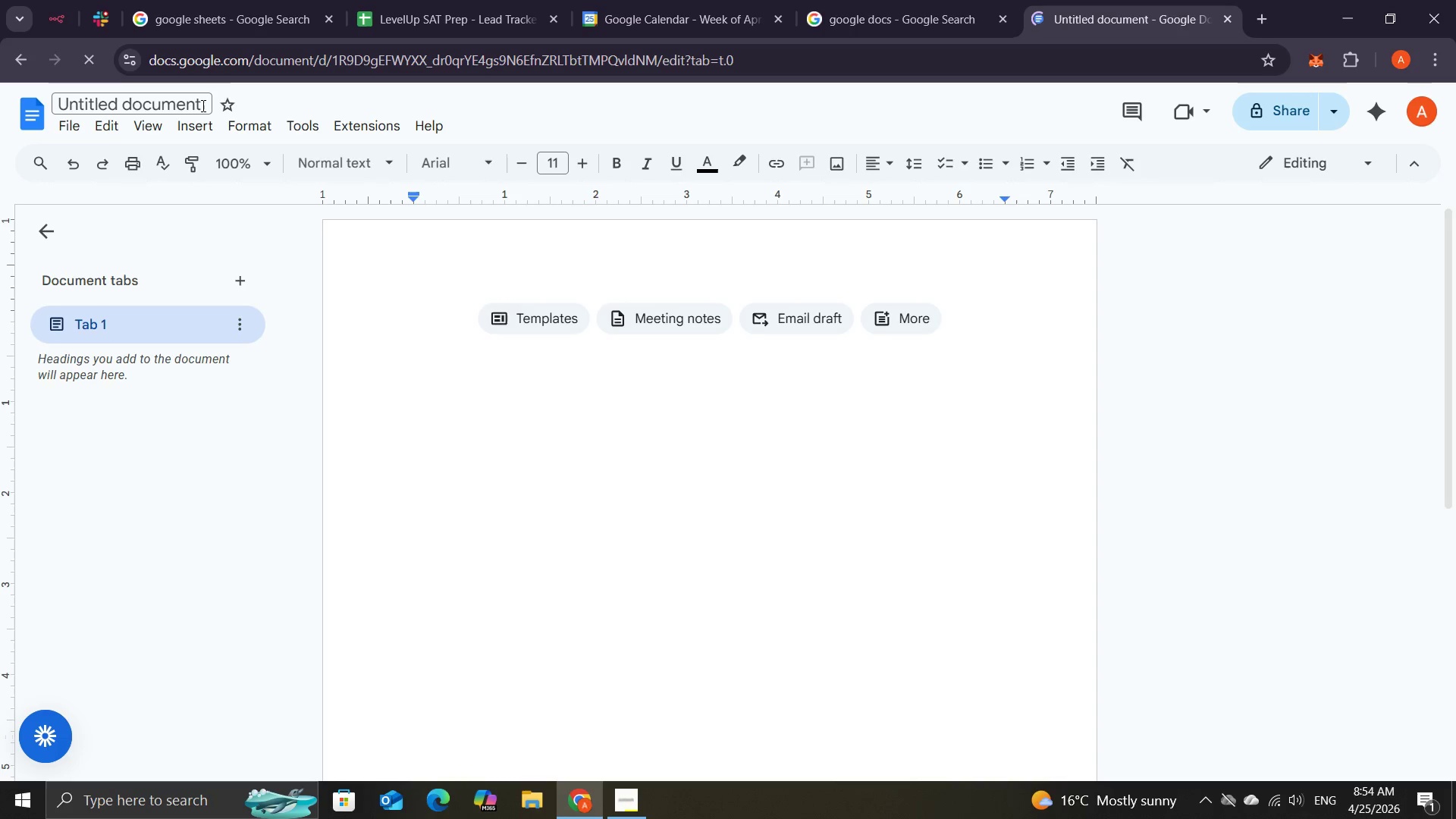 
left_click([204, 103])
 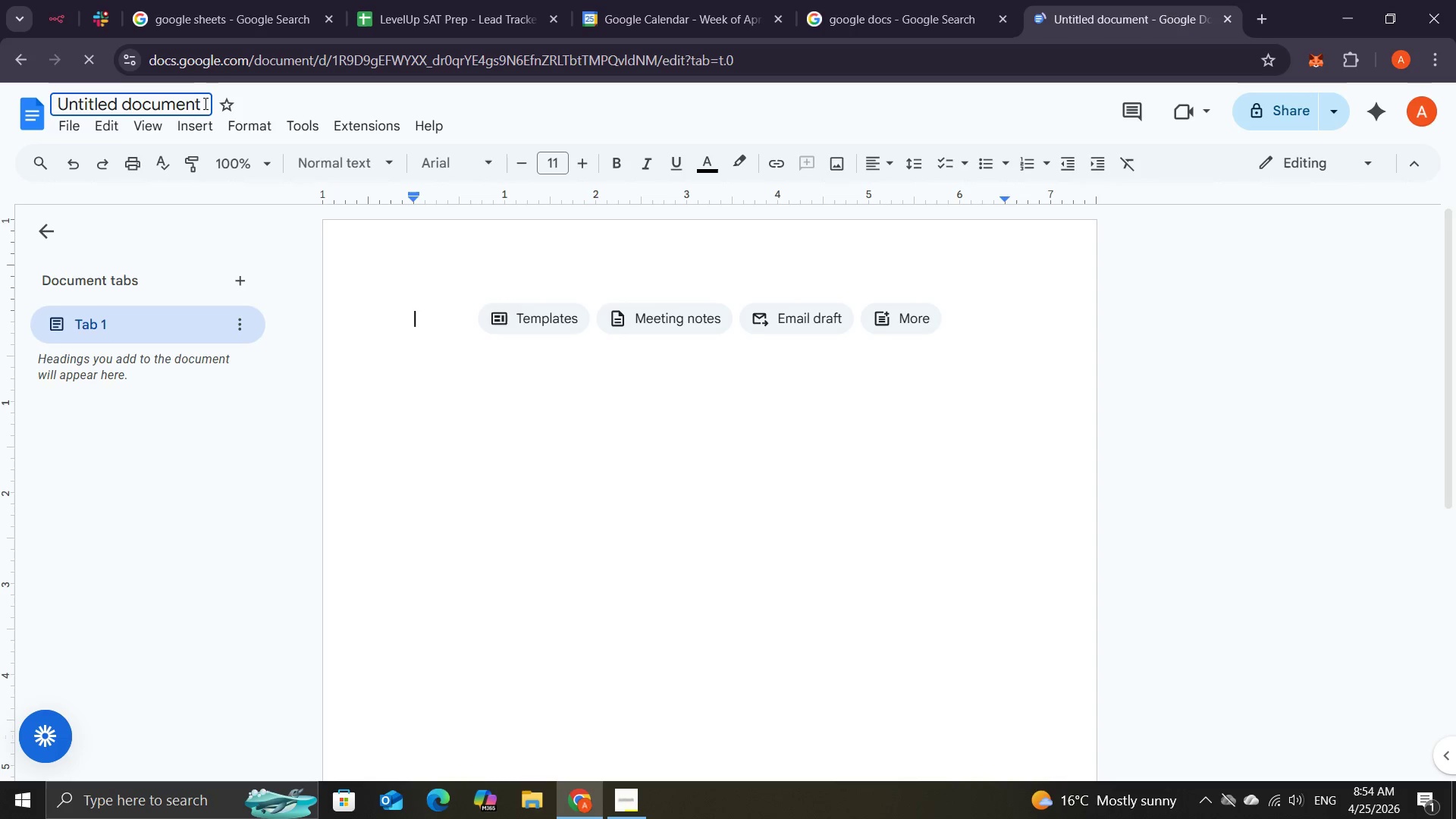 
hold_key(key=Backspace, duration=1.31)
 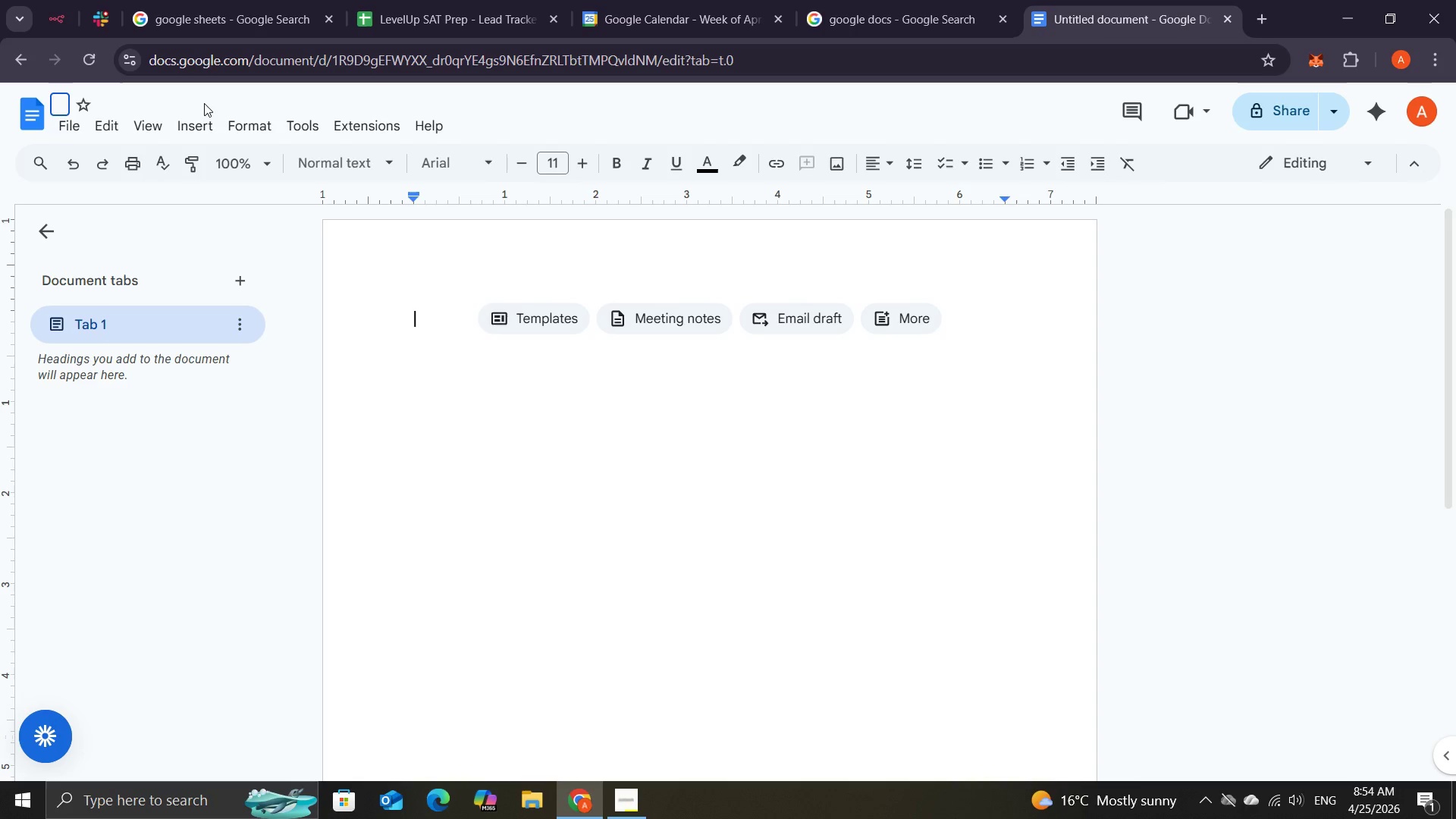 
type(LevelUp Sa)
key(Backspace)
type(AT Prep - Pre )
key(Backspace)
type(-Consultation Questionnaire)
 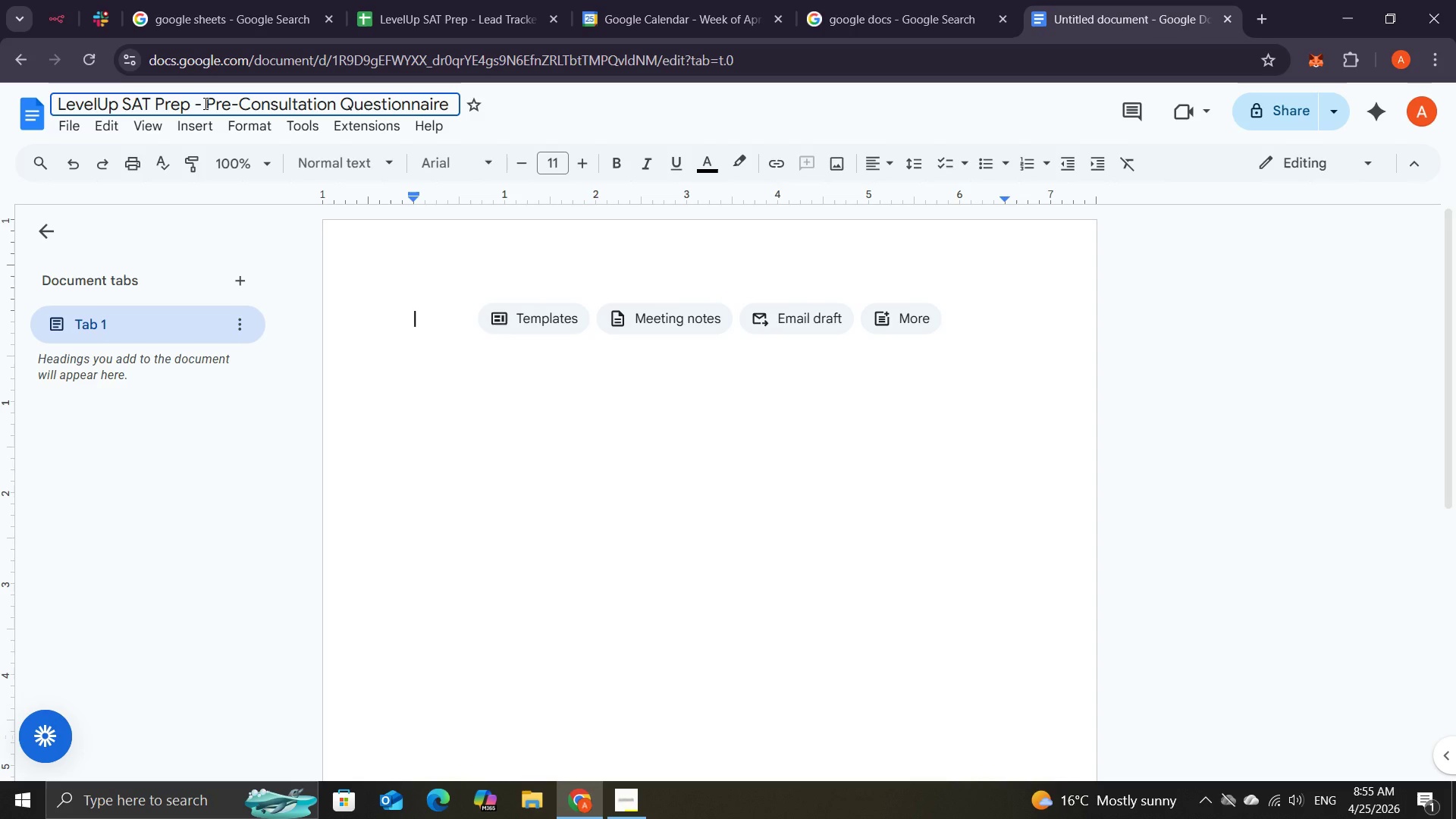 
key(Enter)
 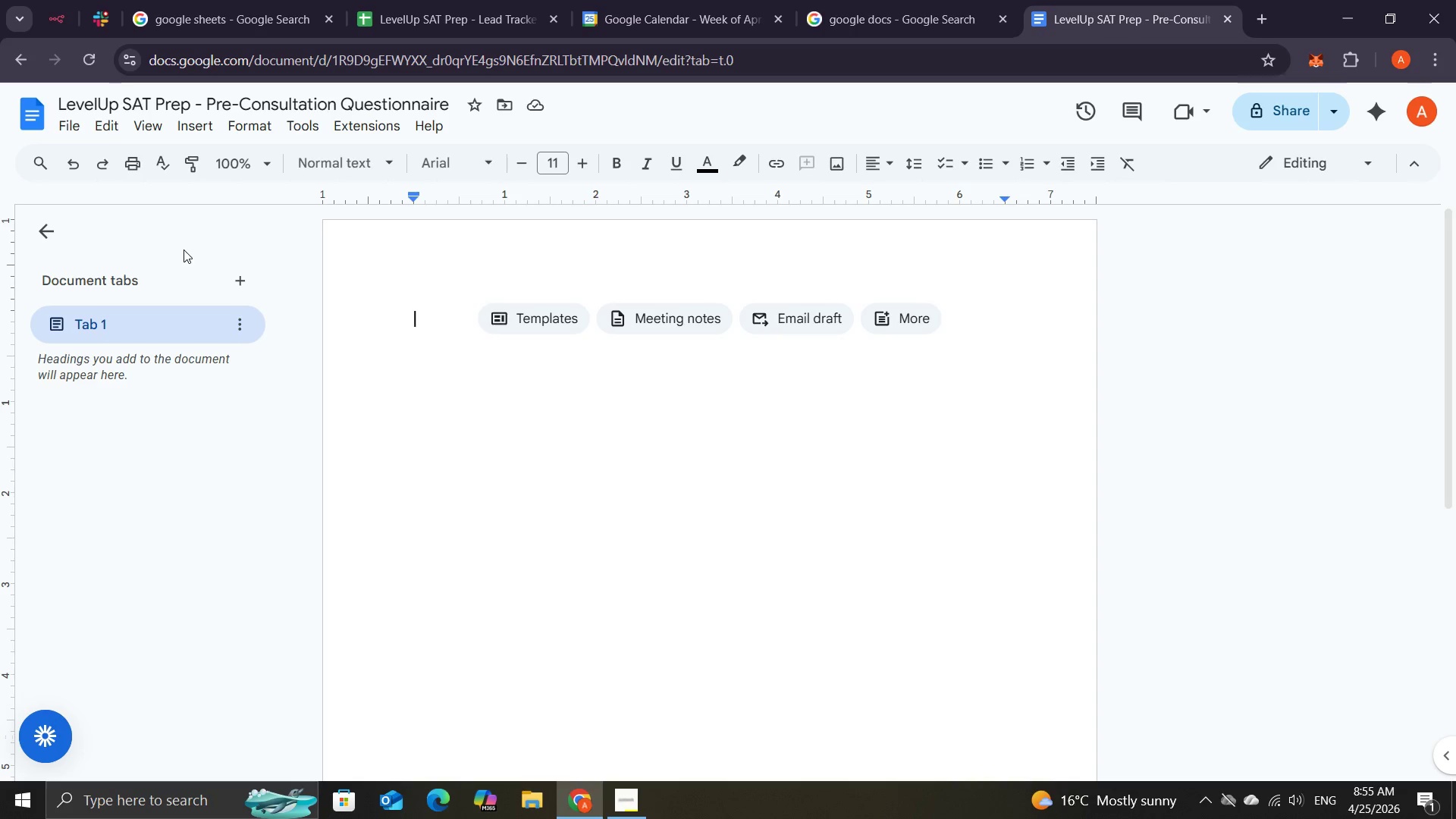 
wait(26.14)
 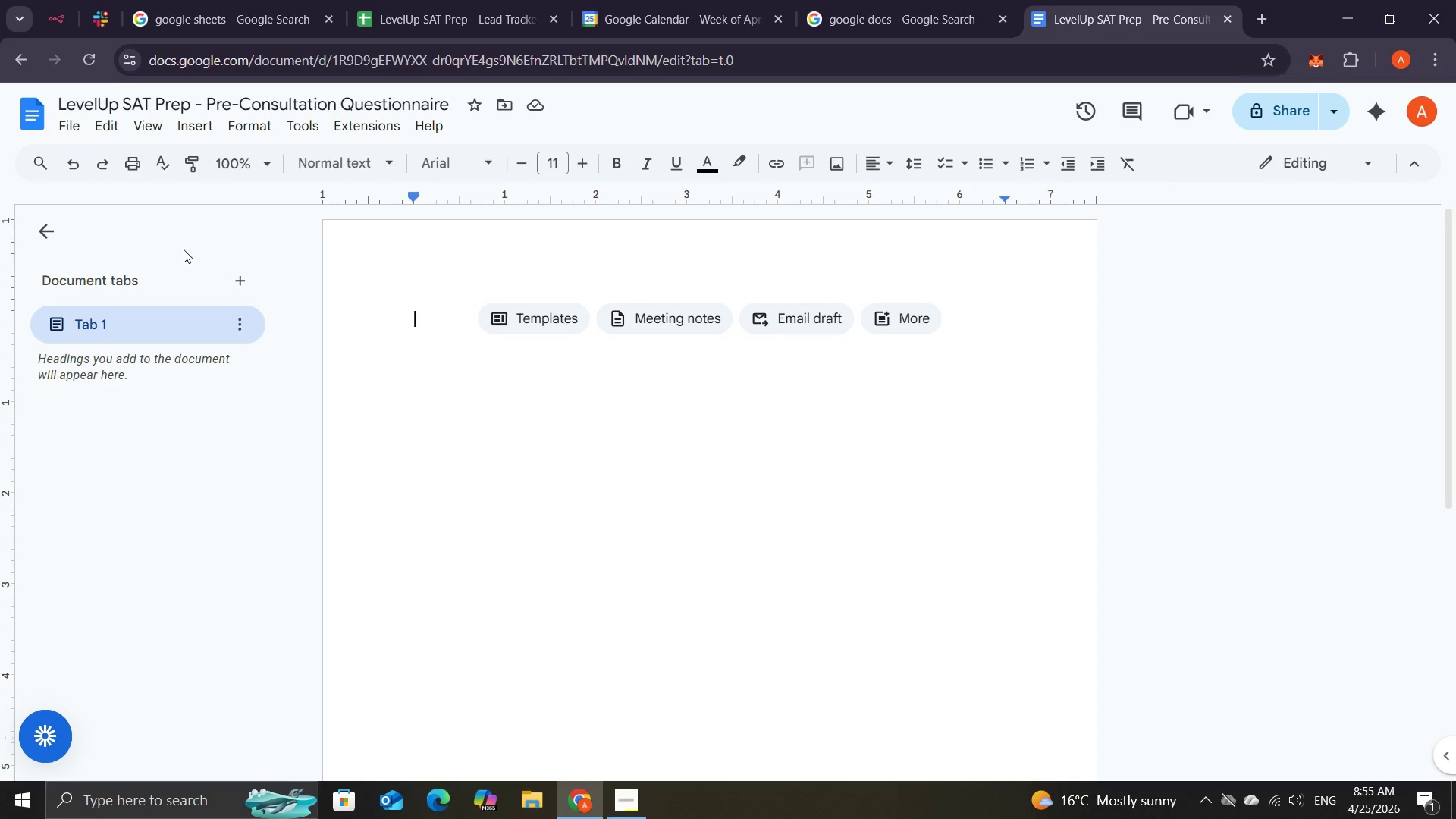 
left_click([476, 311])
 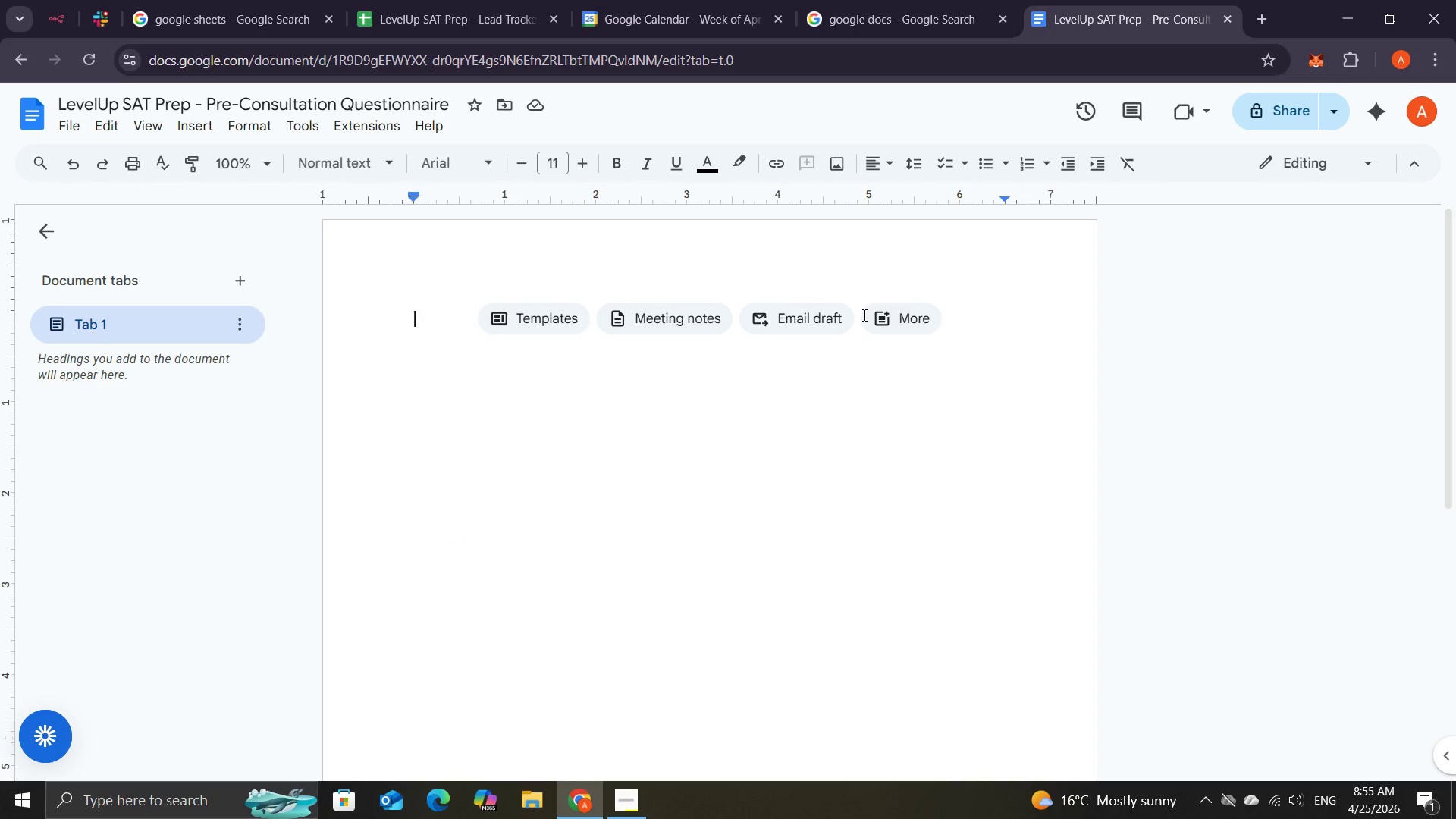 
mouse_move([808, 309])
 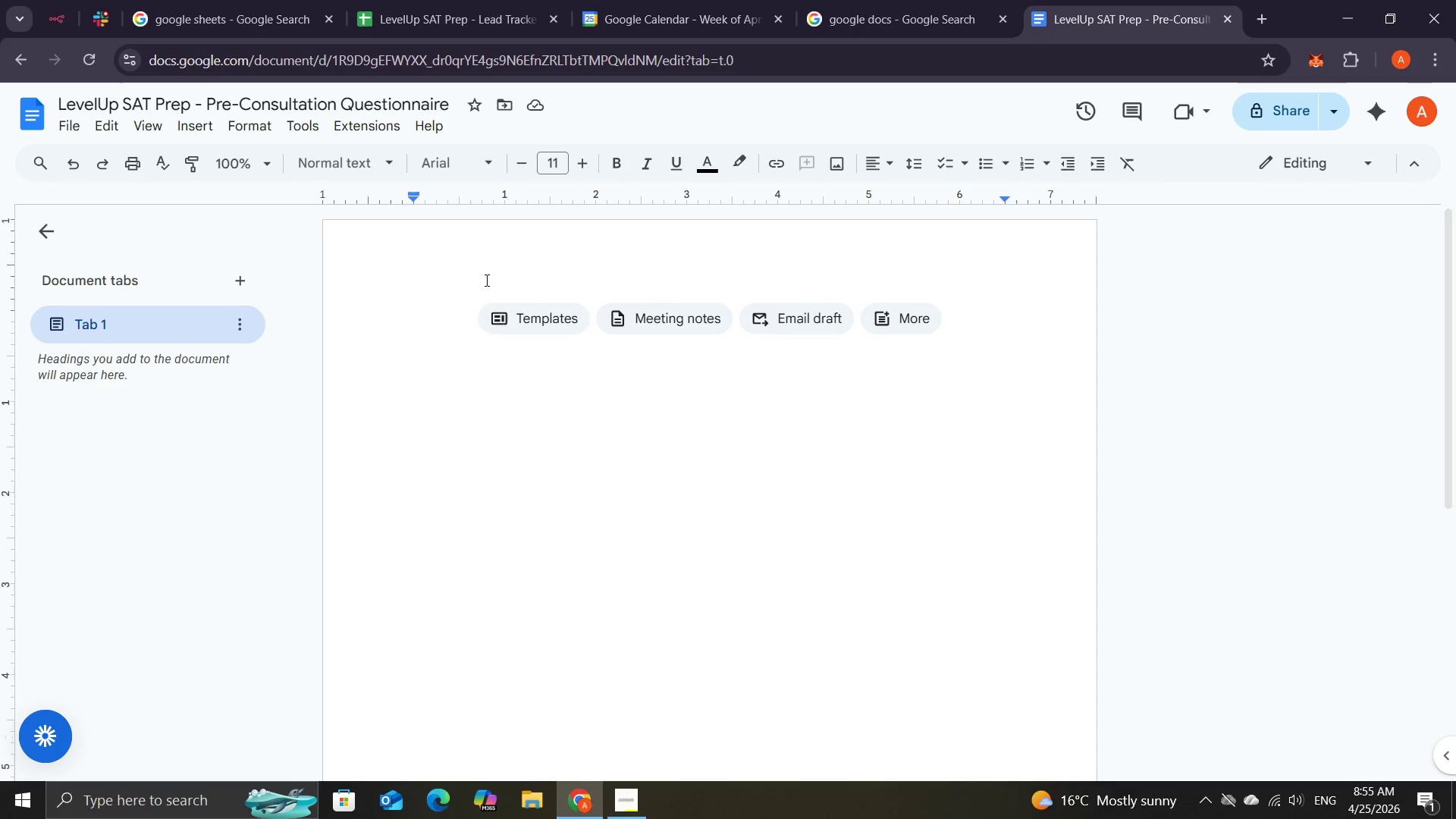 
type(pl)
 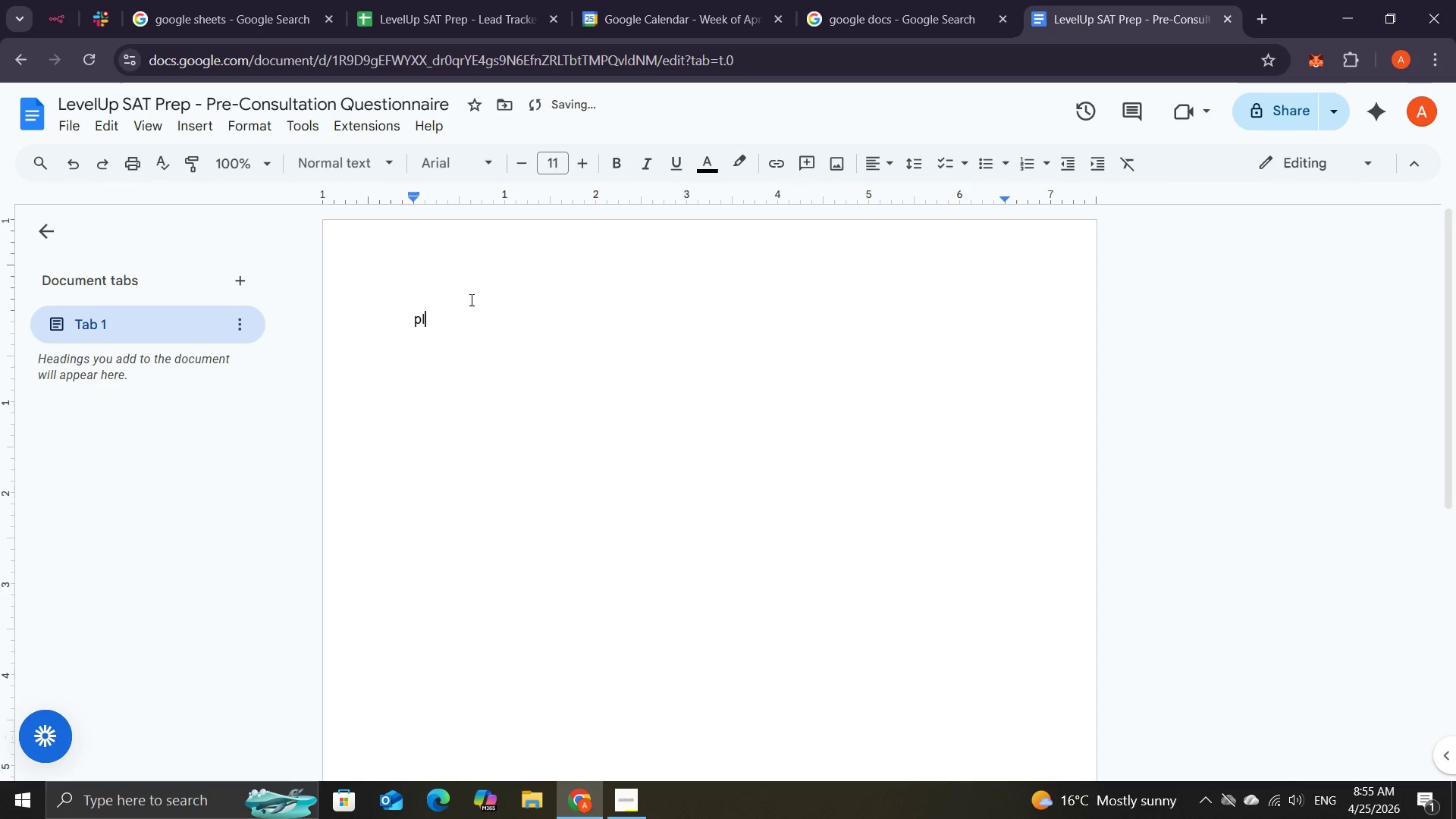 
hold_key(key=Backspace, duration=0.58)
 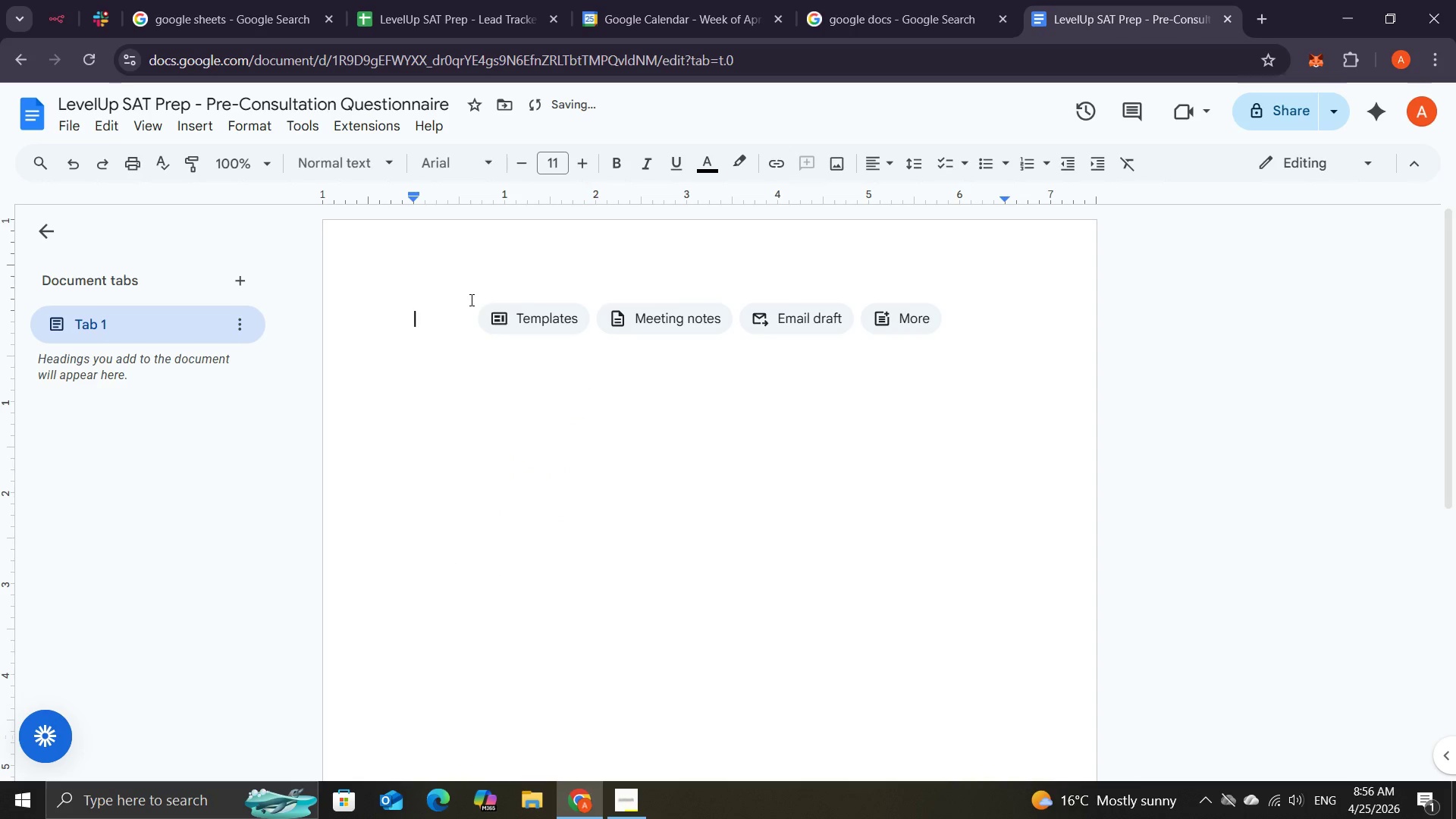 
type(Please An)
 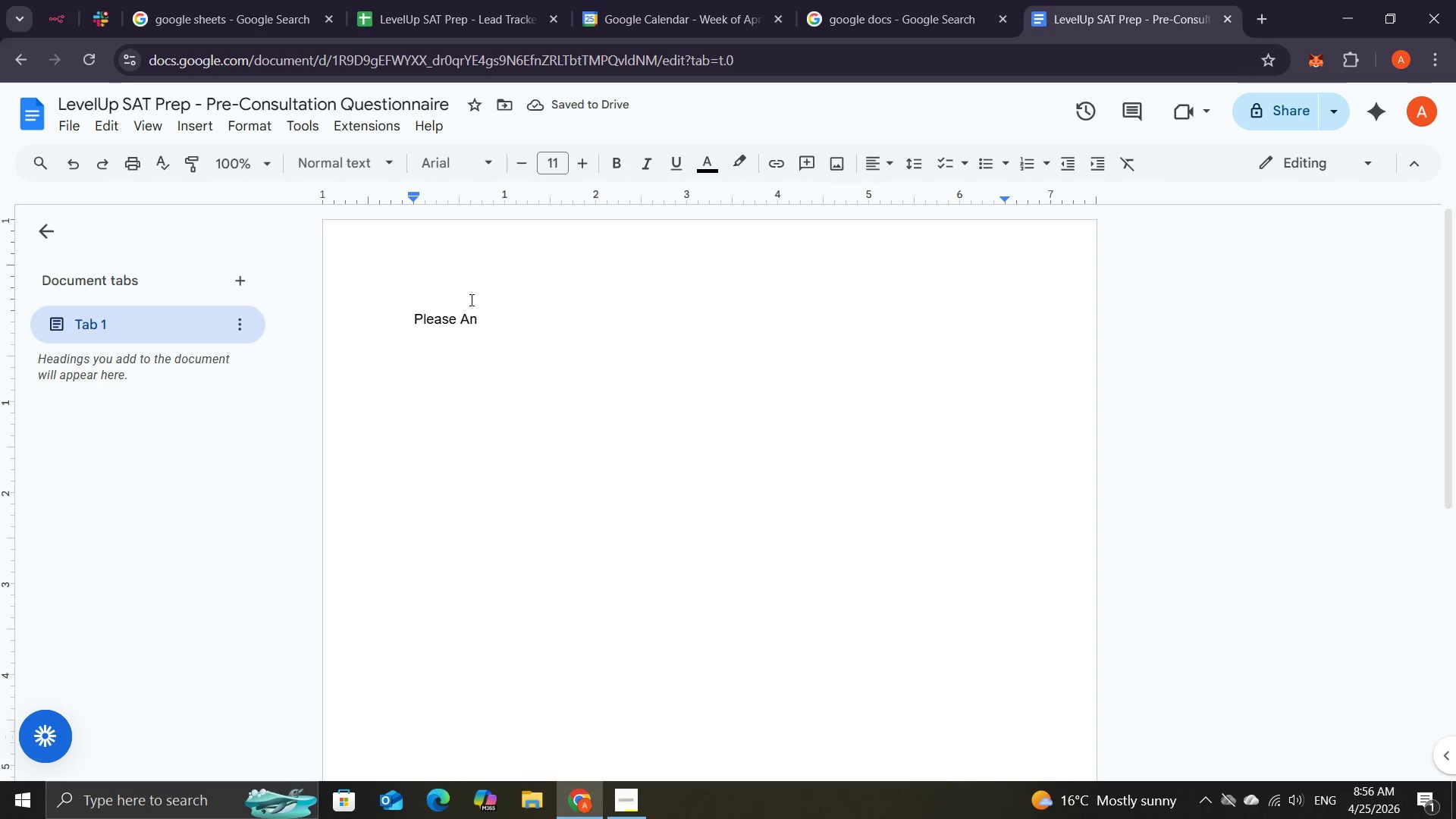 
wait(6.19)
 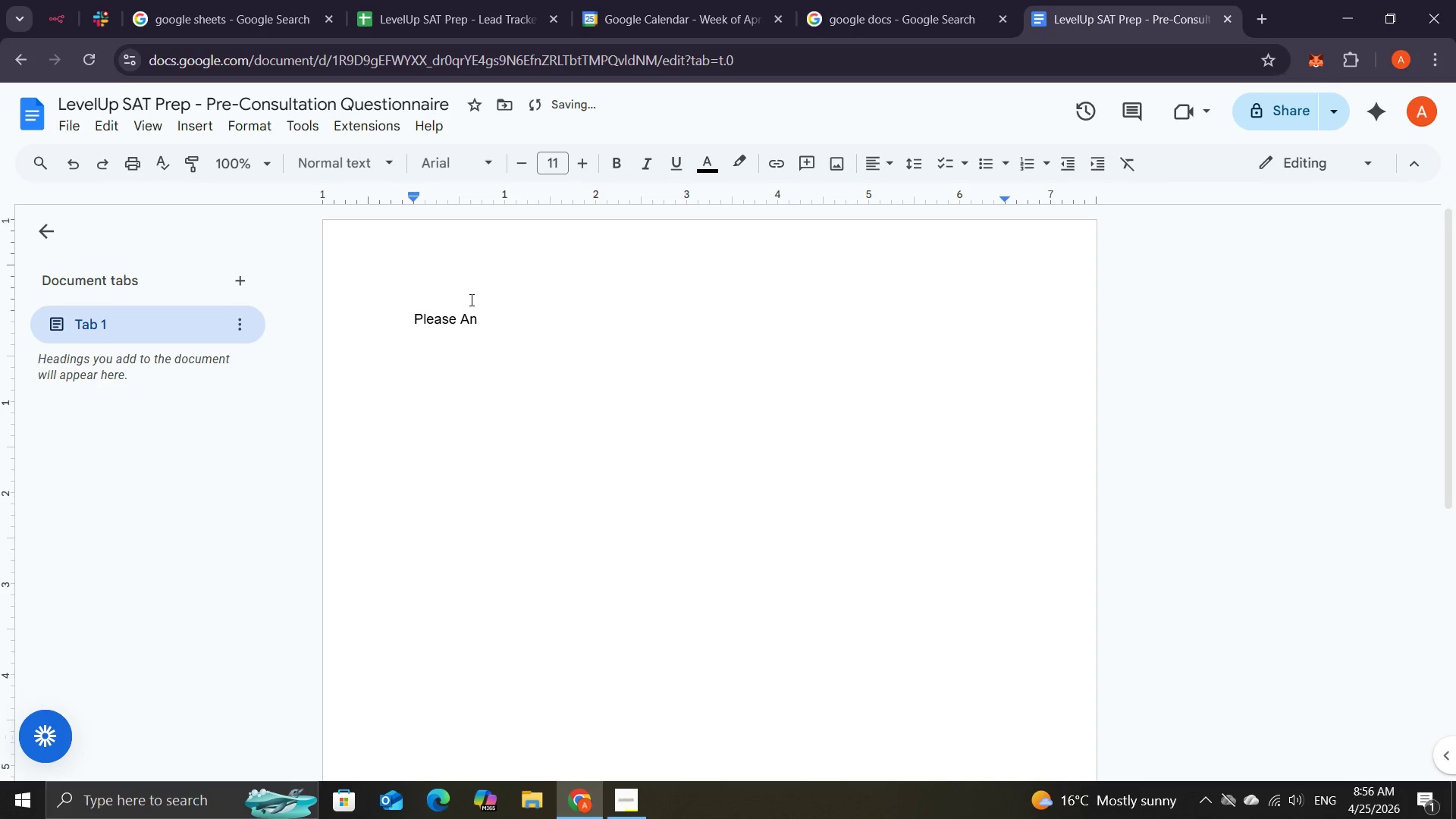 
key(Backspace)
key(Backspace)
type(answer the following )
 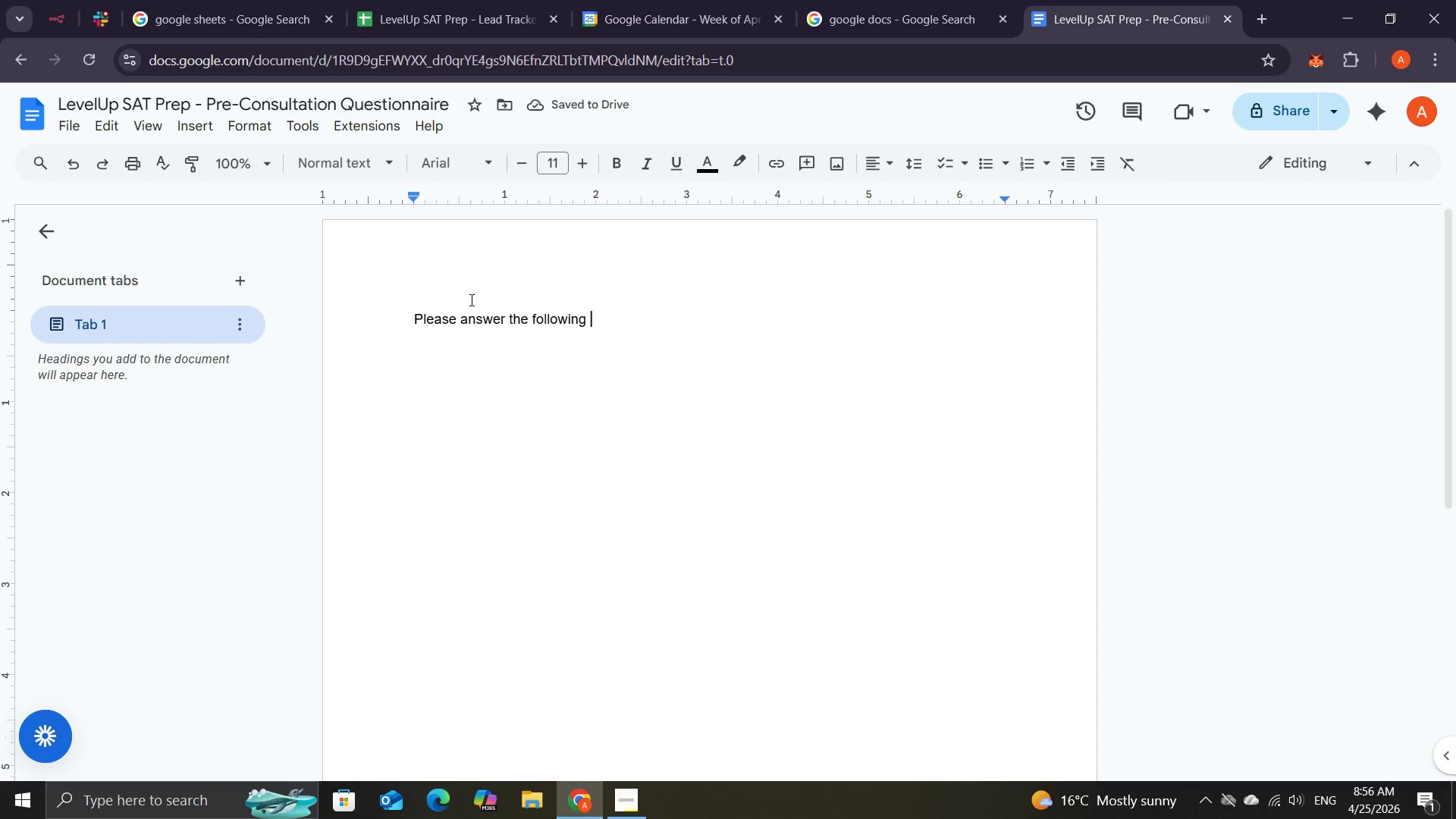 
type(before t)
key(Backspace)
type(your consultation)
 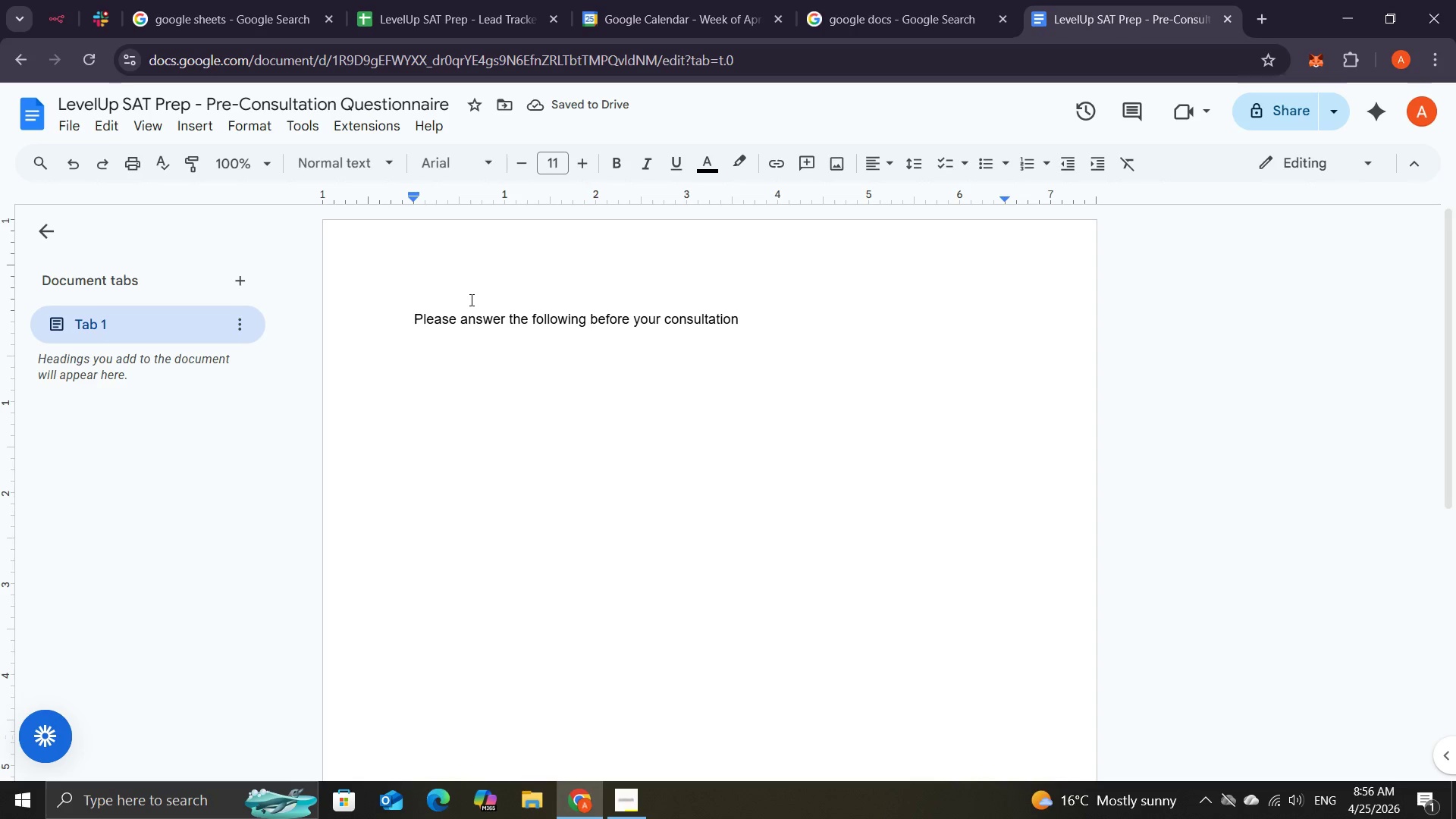 
key(Shift+Semicolon)
 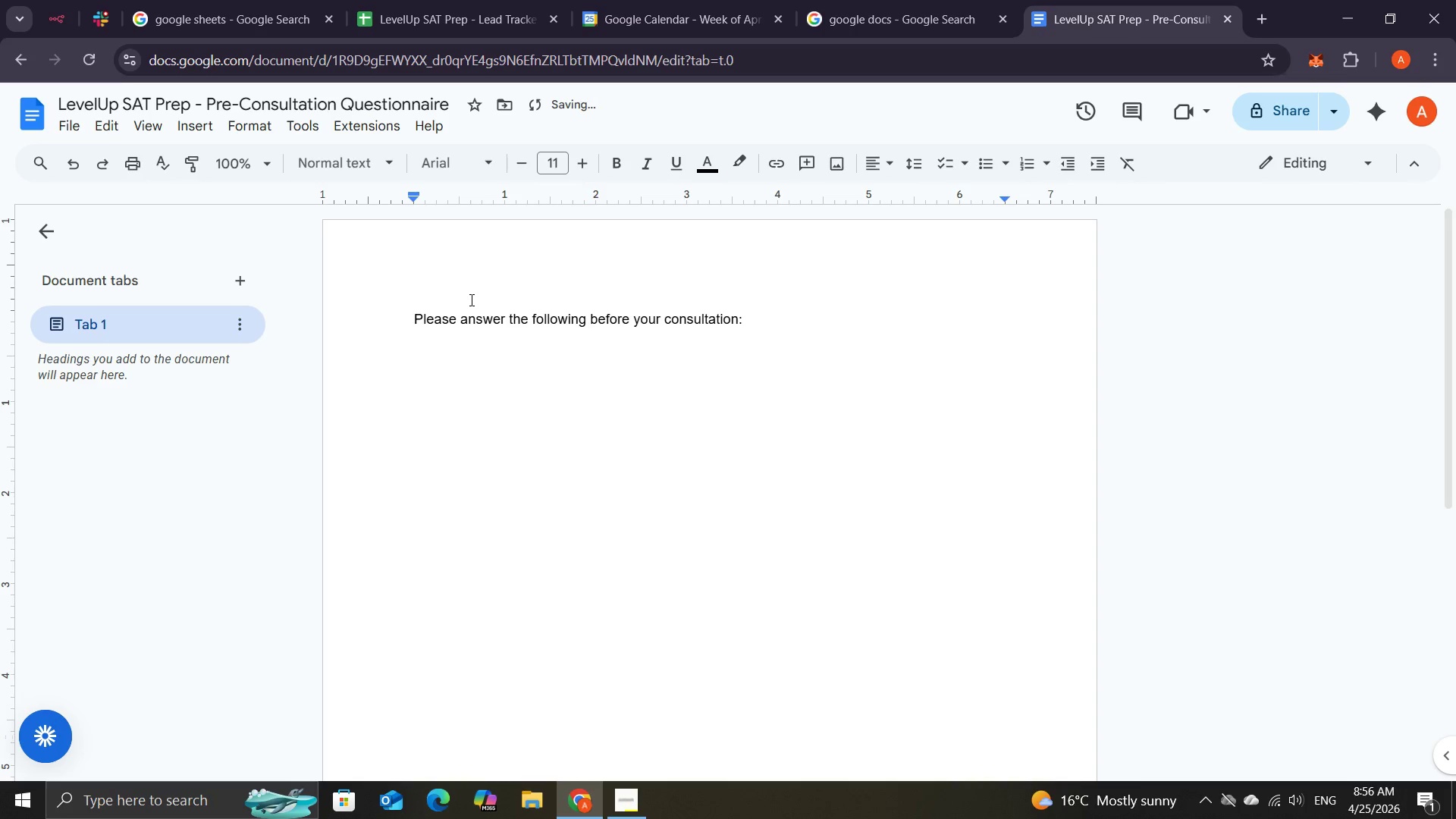 
key(Enter)
 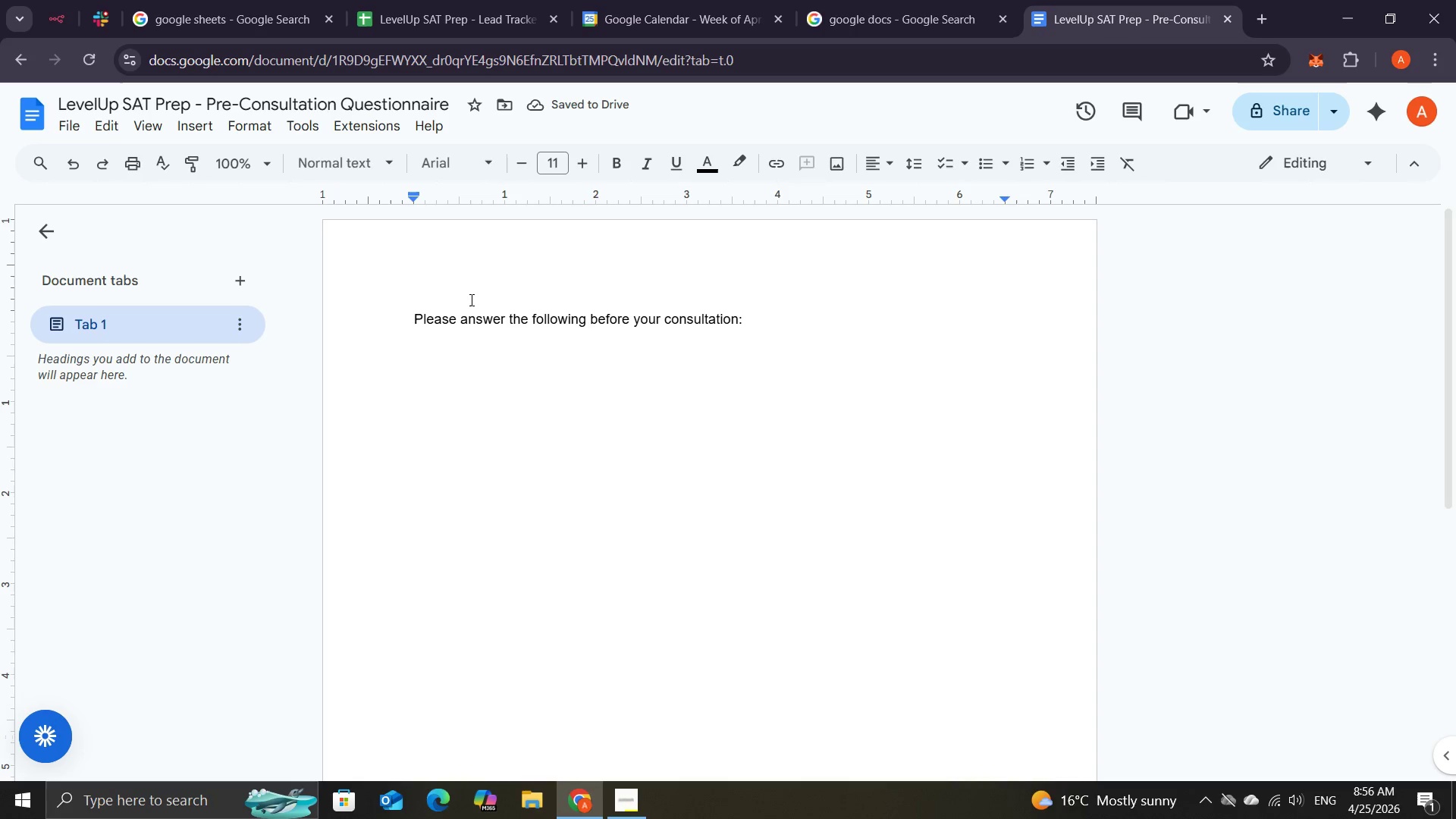 
key(Enter)
 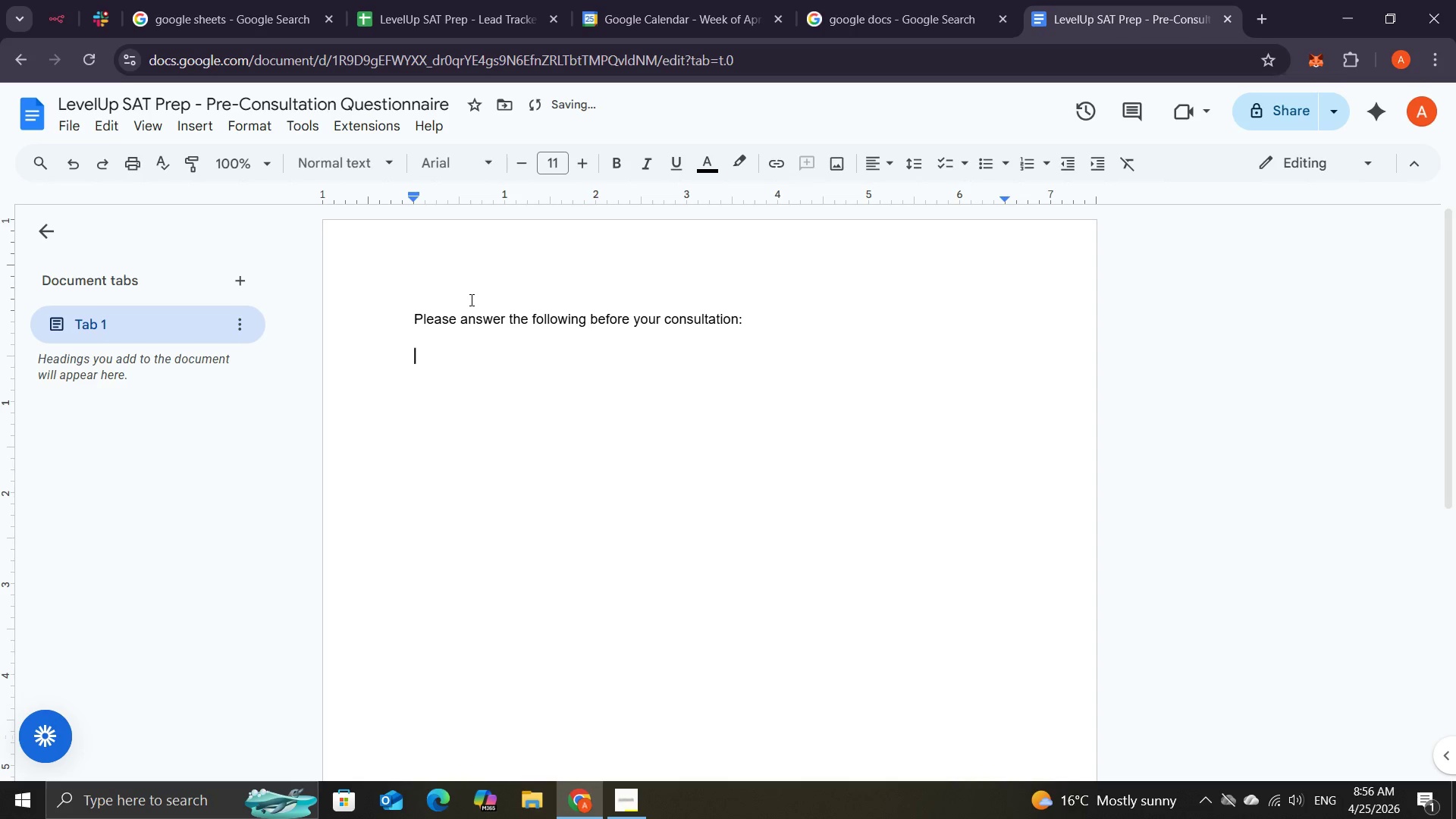 
key(1)
 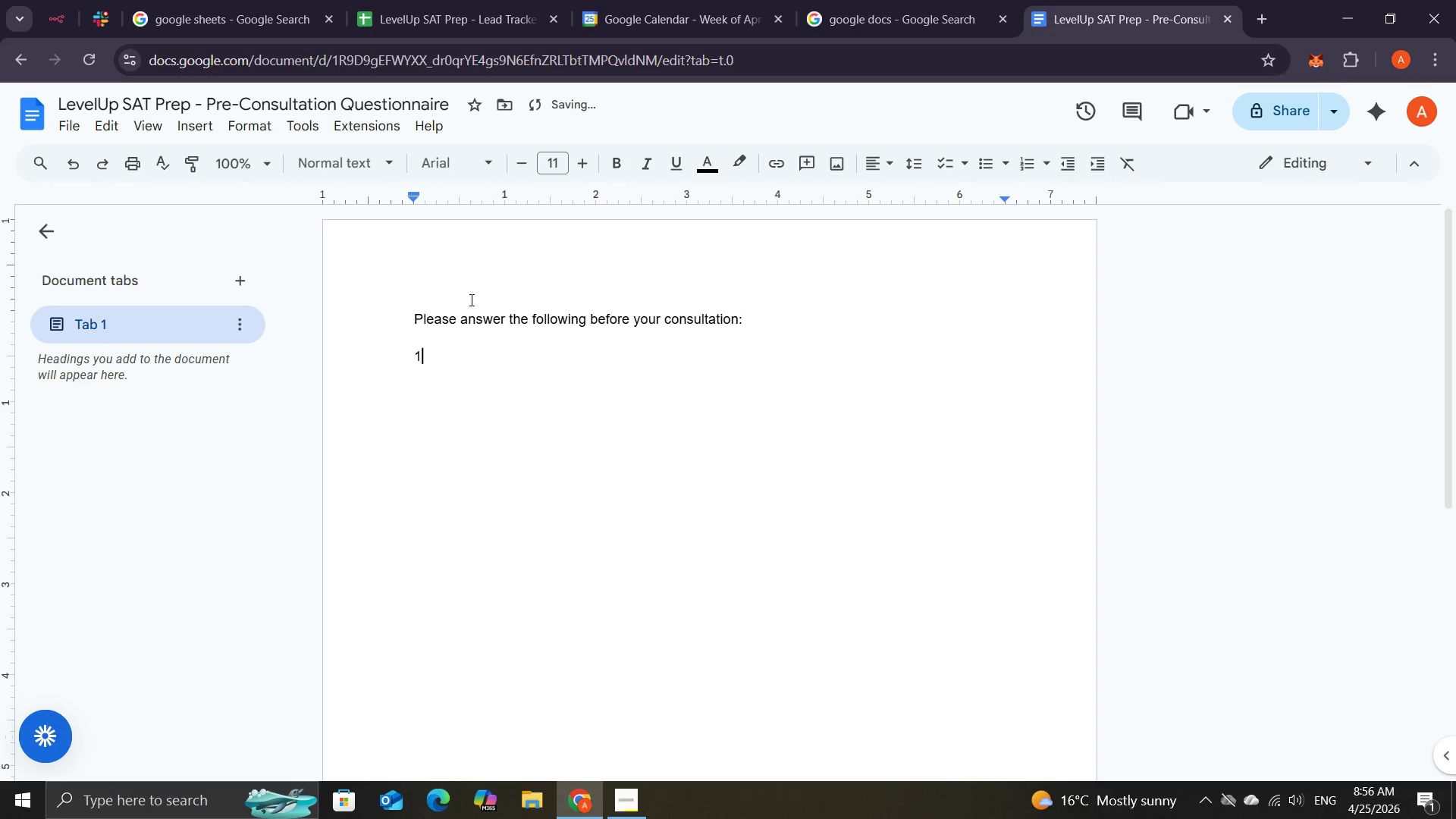 
key(Period)
 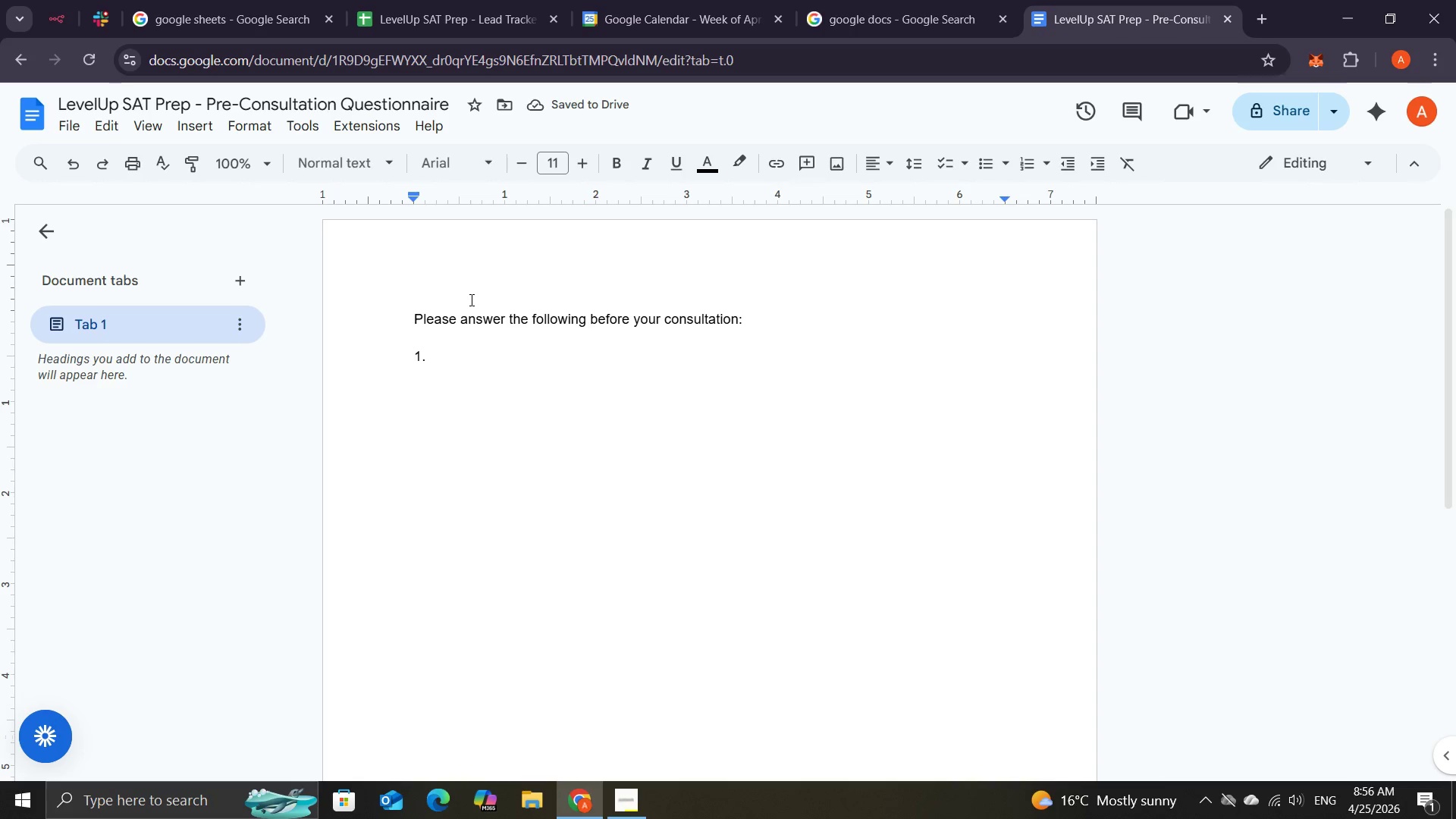 
type(What is your child's )
 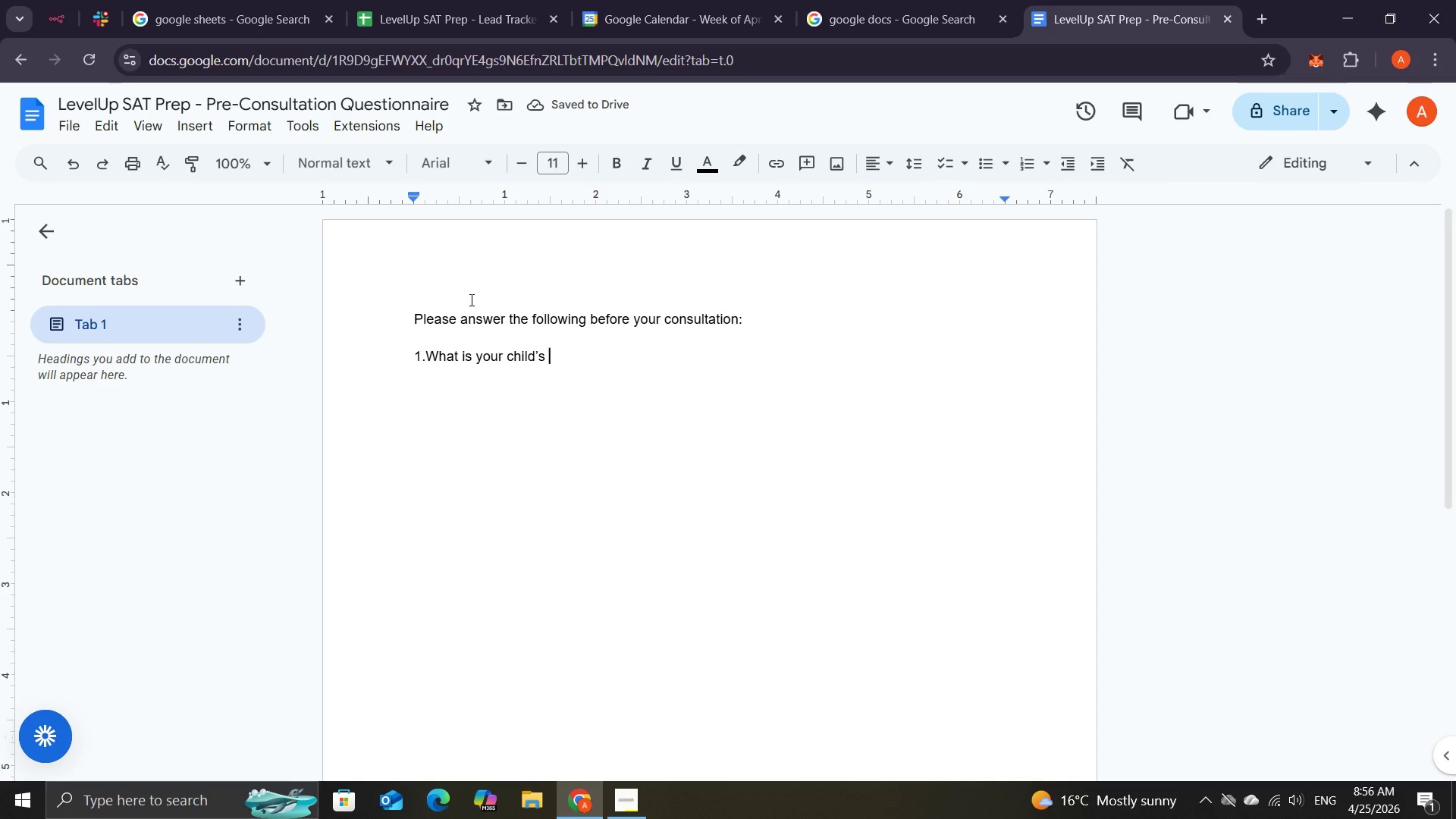 
type(current SAT/PSAT score)
 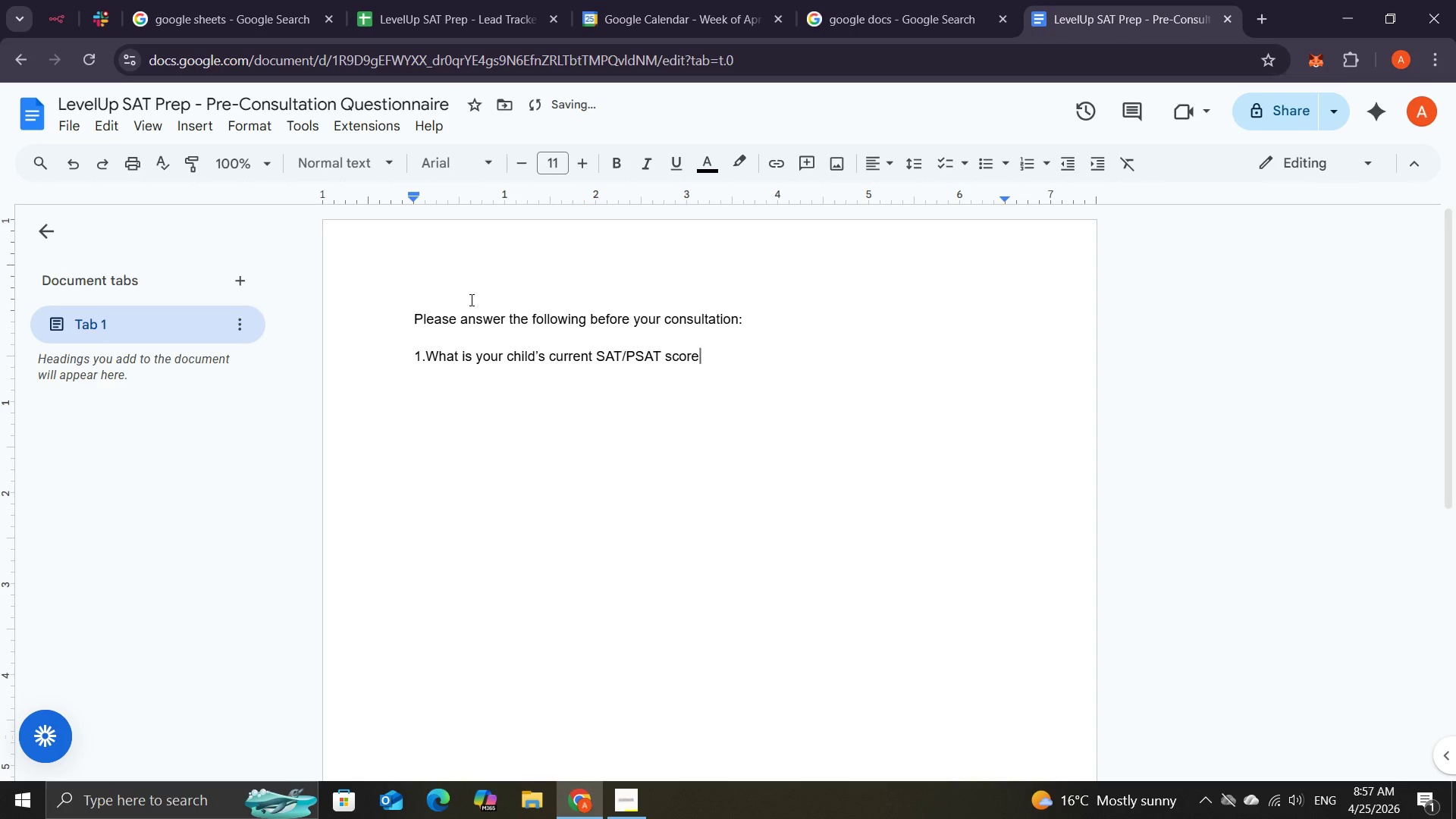 
type((if taken))
 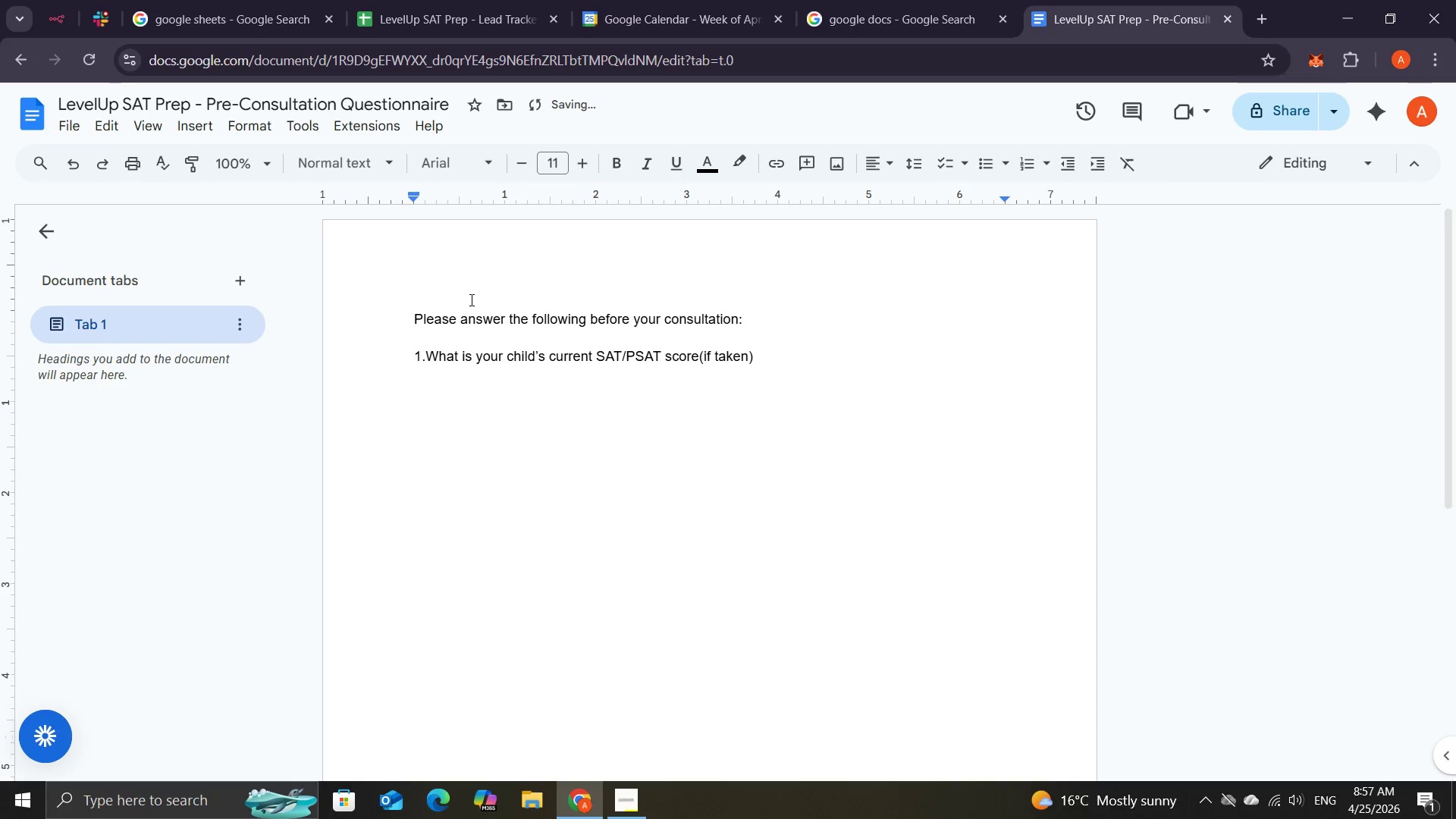 
hold_key(key=ShiftRight, duration=0.33)
 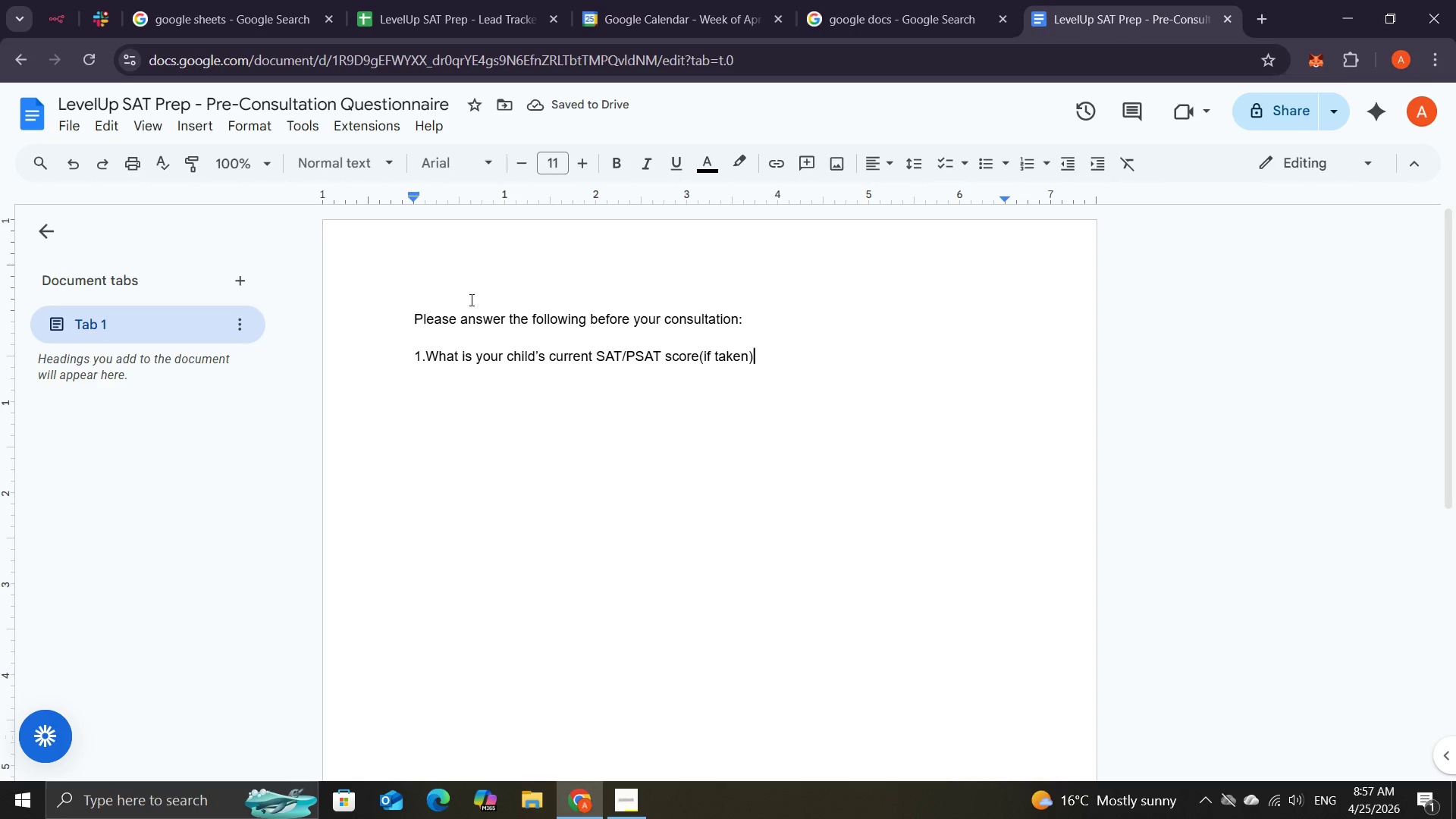 
key(Shift+Slash)
 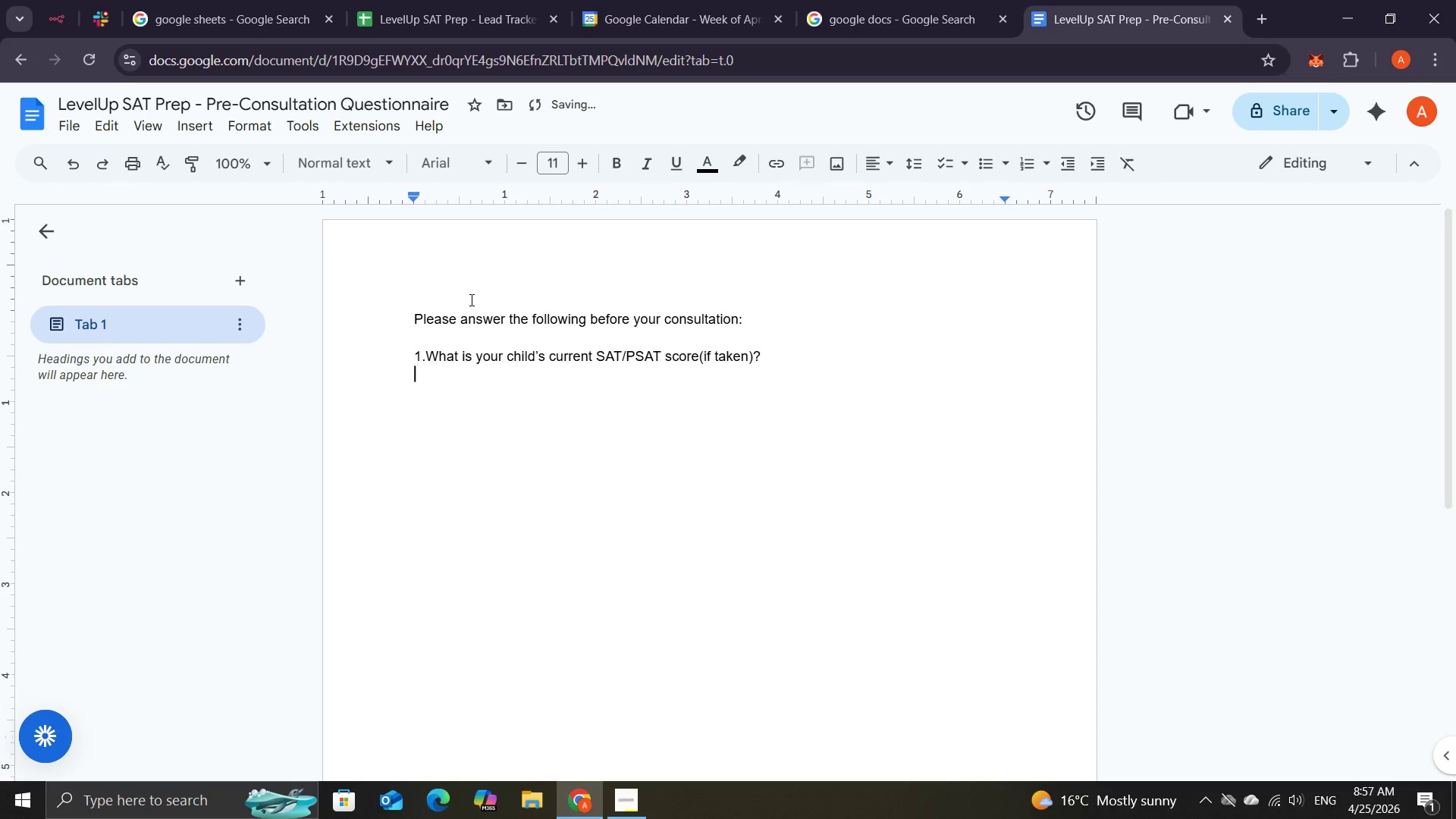 
key(Enter)
 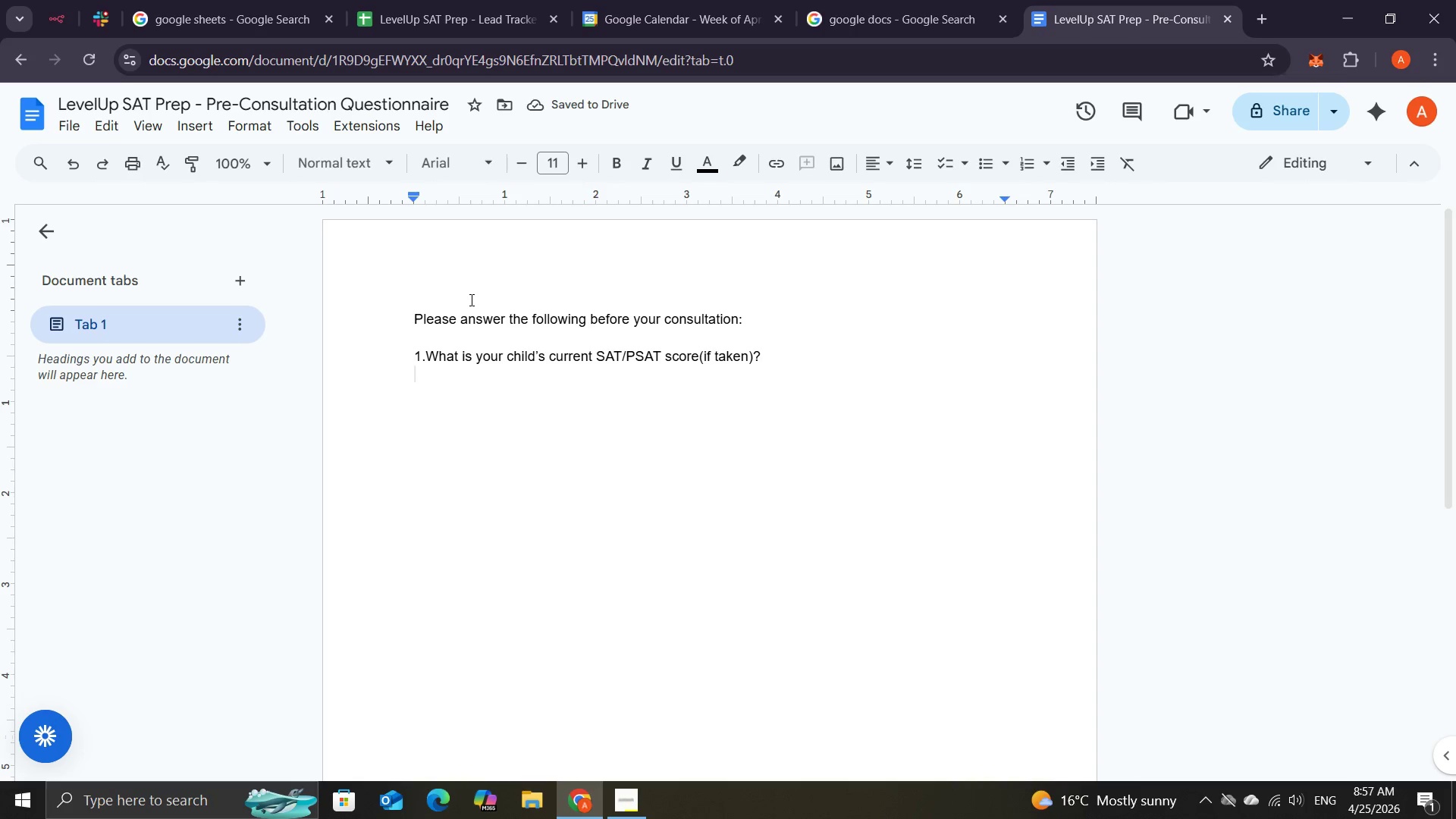 
type(2.Wat )
key(Backspace)
key(Backspace)
key(Backspace)
type(hat id )
key(Backspace)
key(Backspace)
type(s your target )
 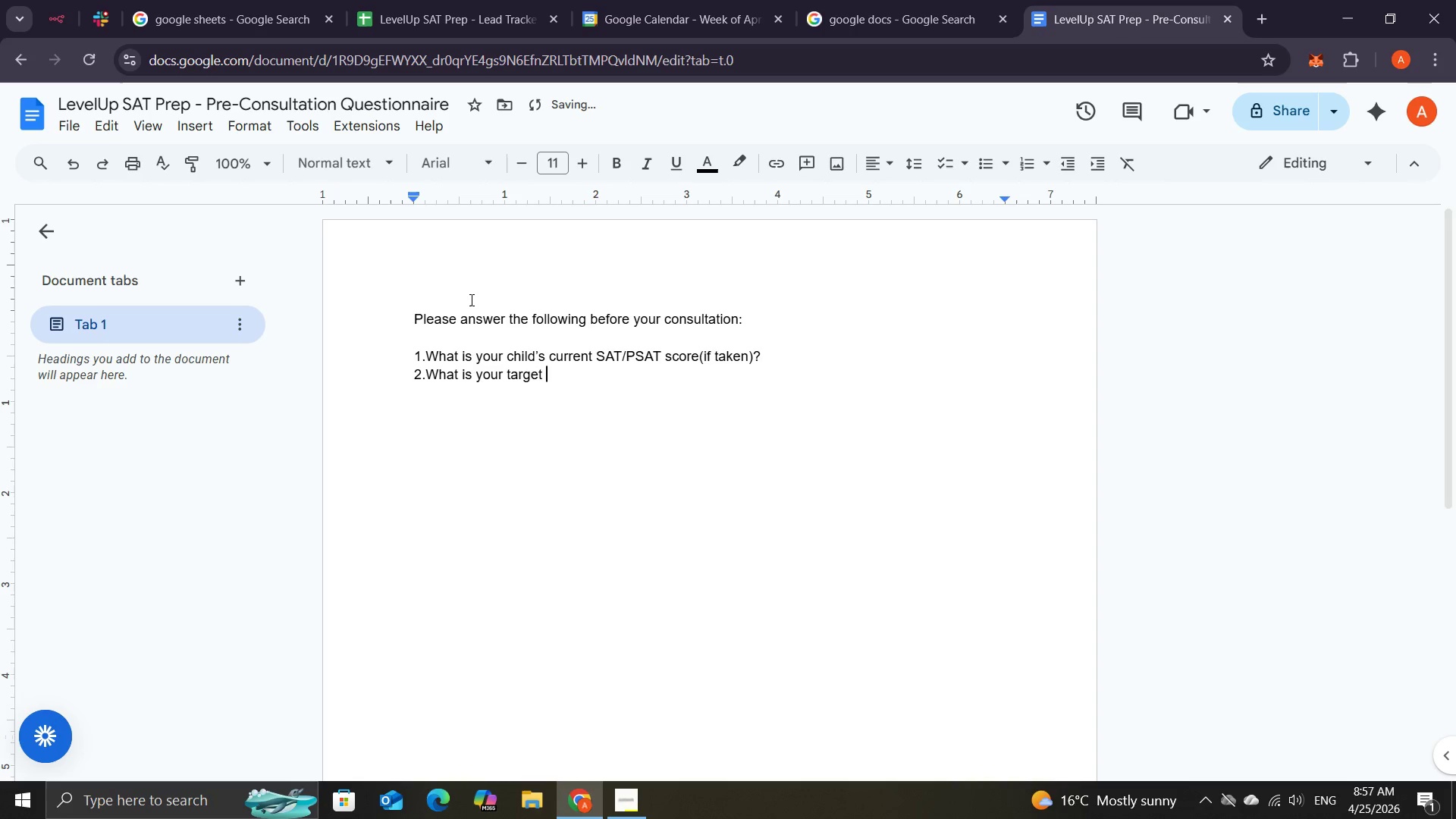 
type(SAT score?)
 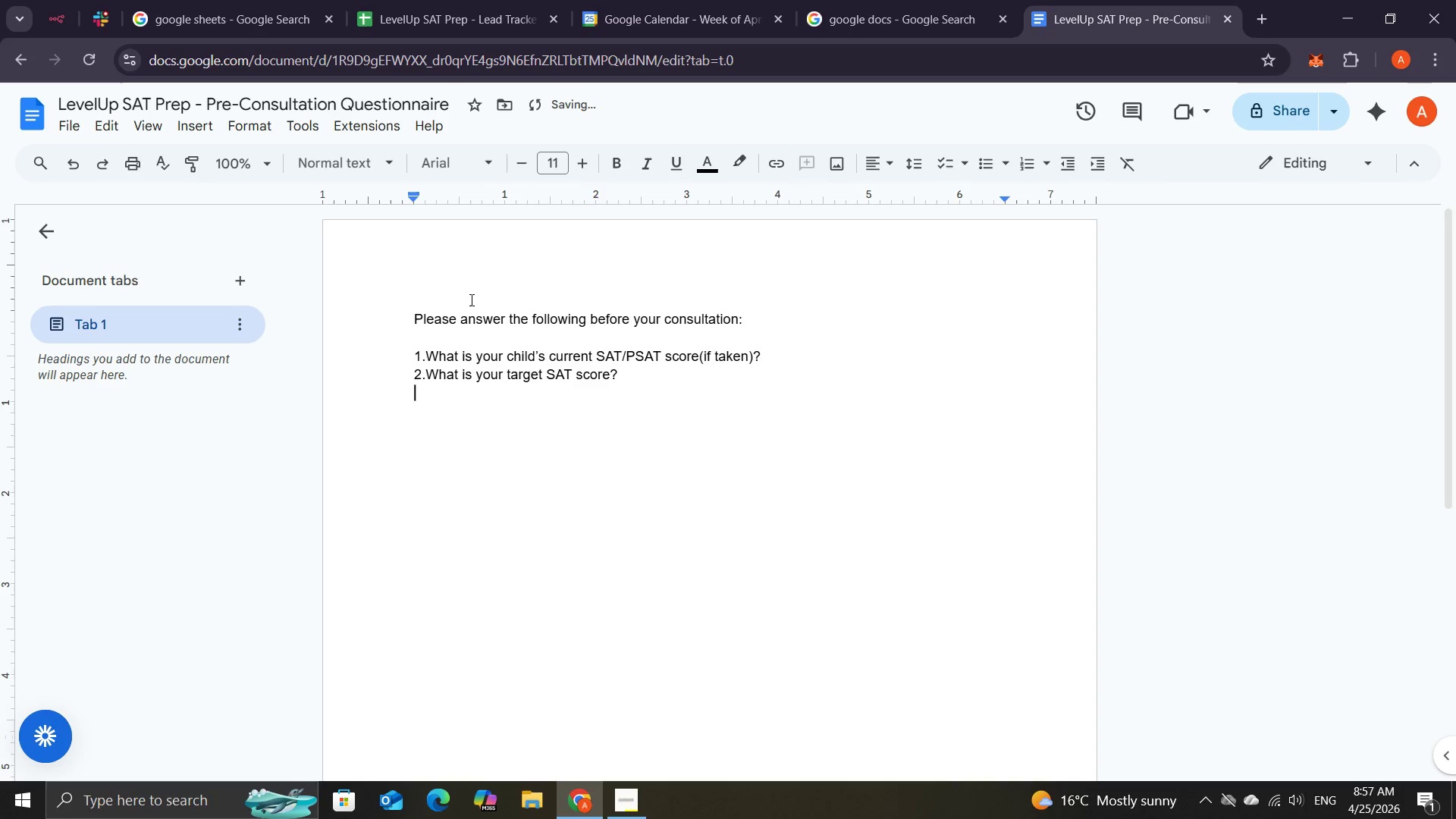 
key(Enter)
 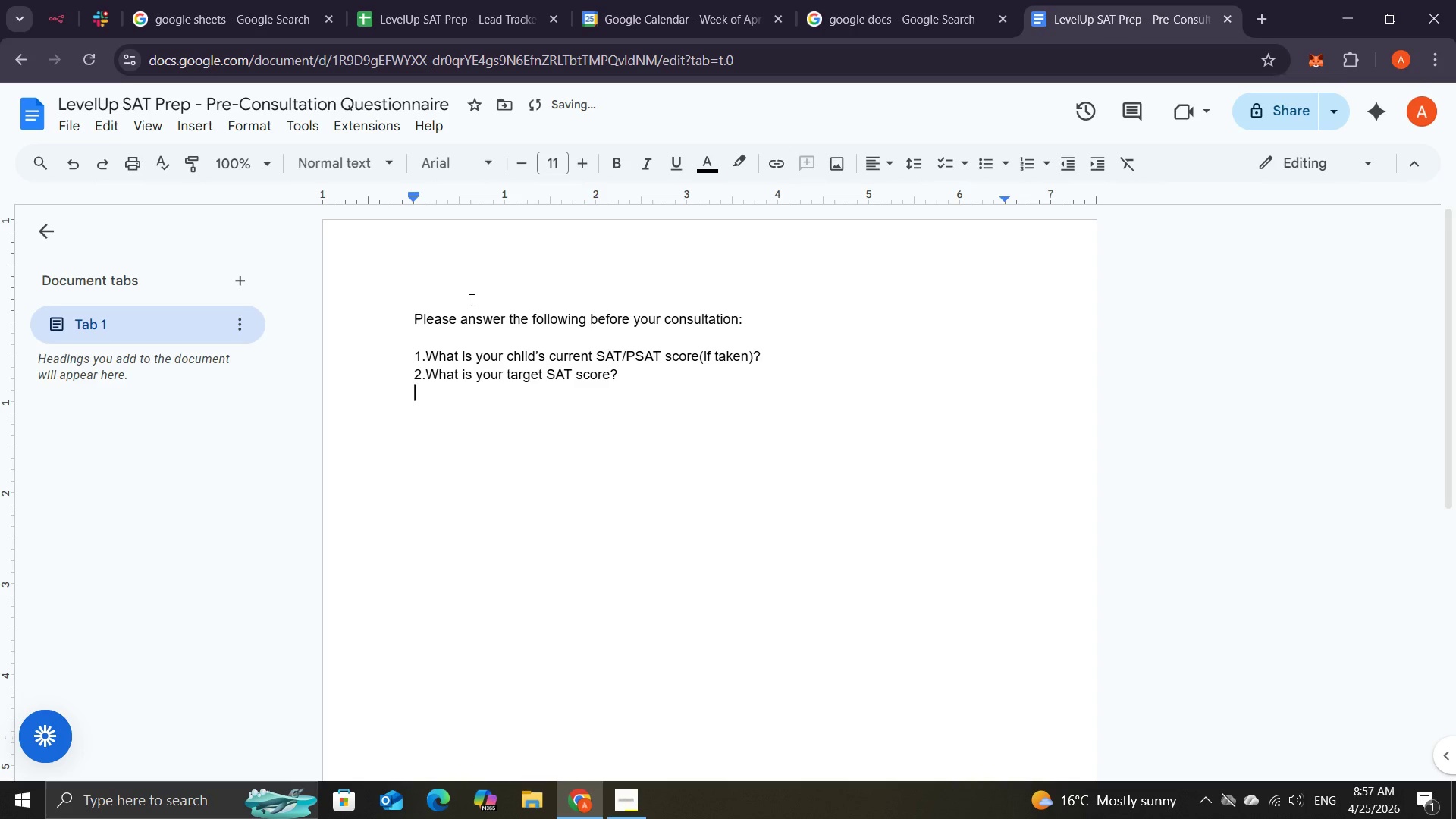 
key(Numpad3)
 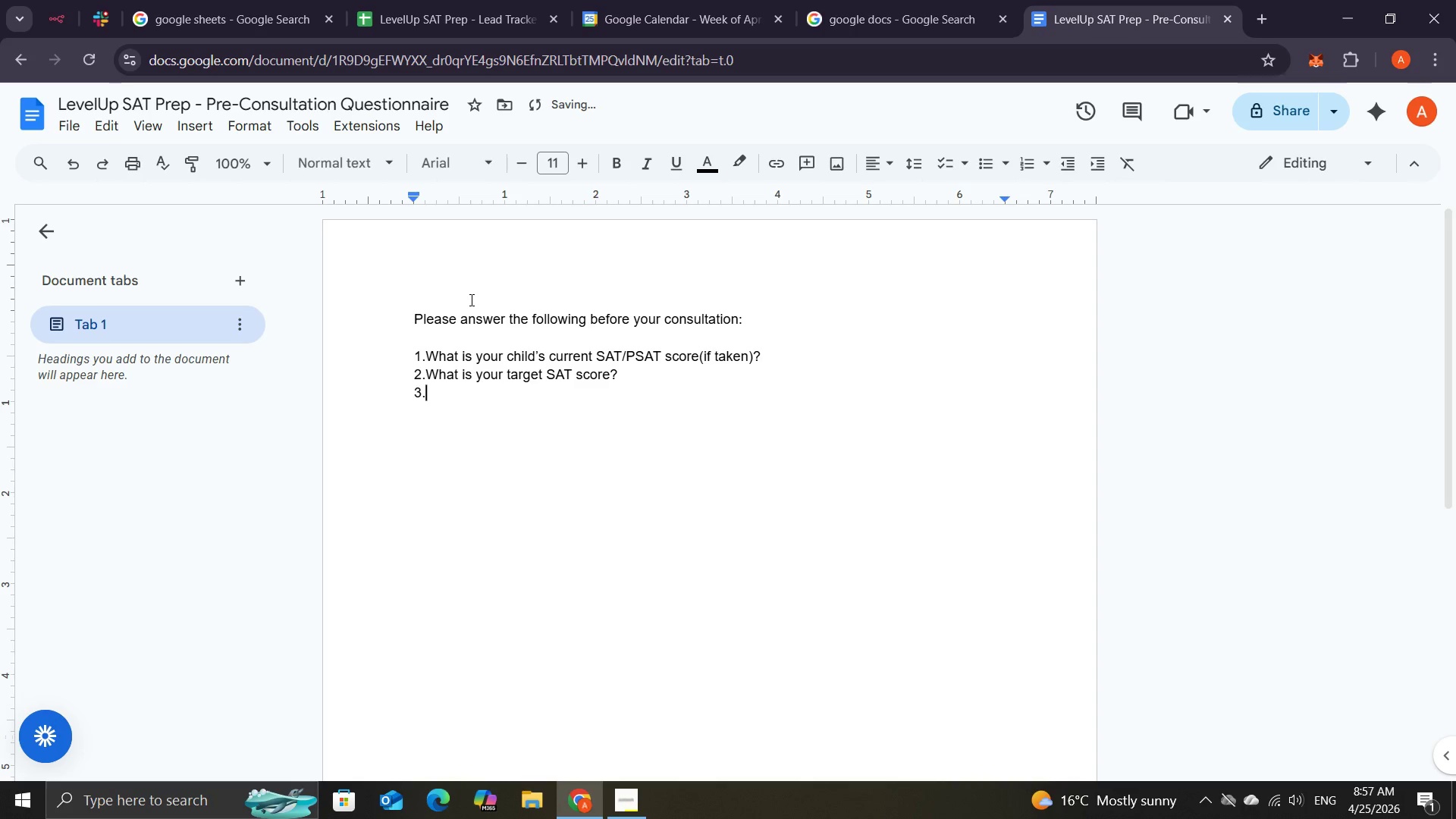 
key(NumpadDecimal)
 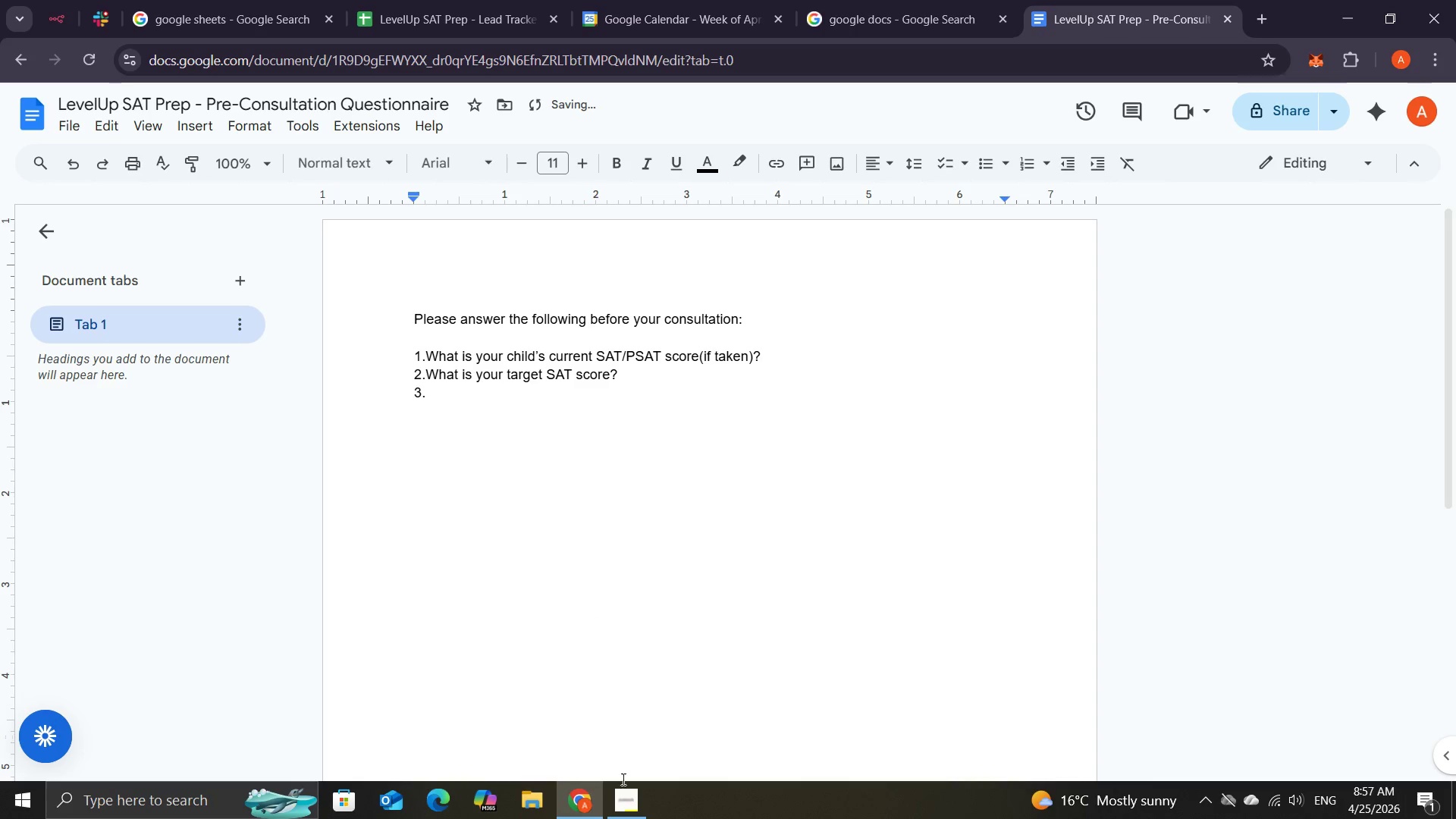 
left_click([638, 798])